 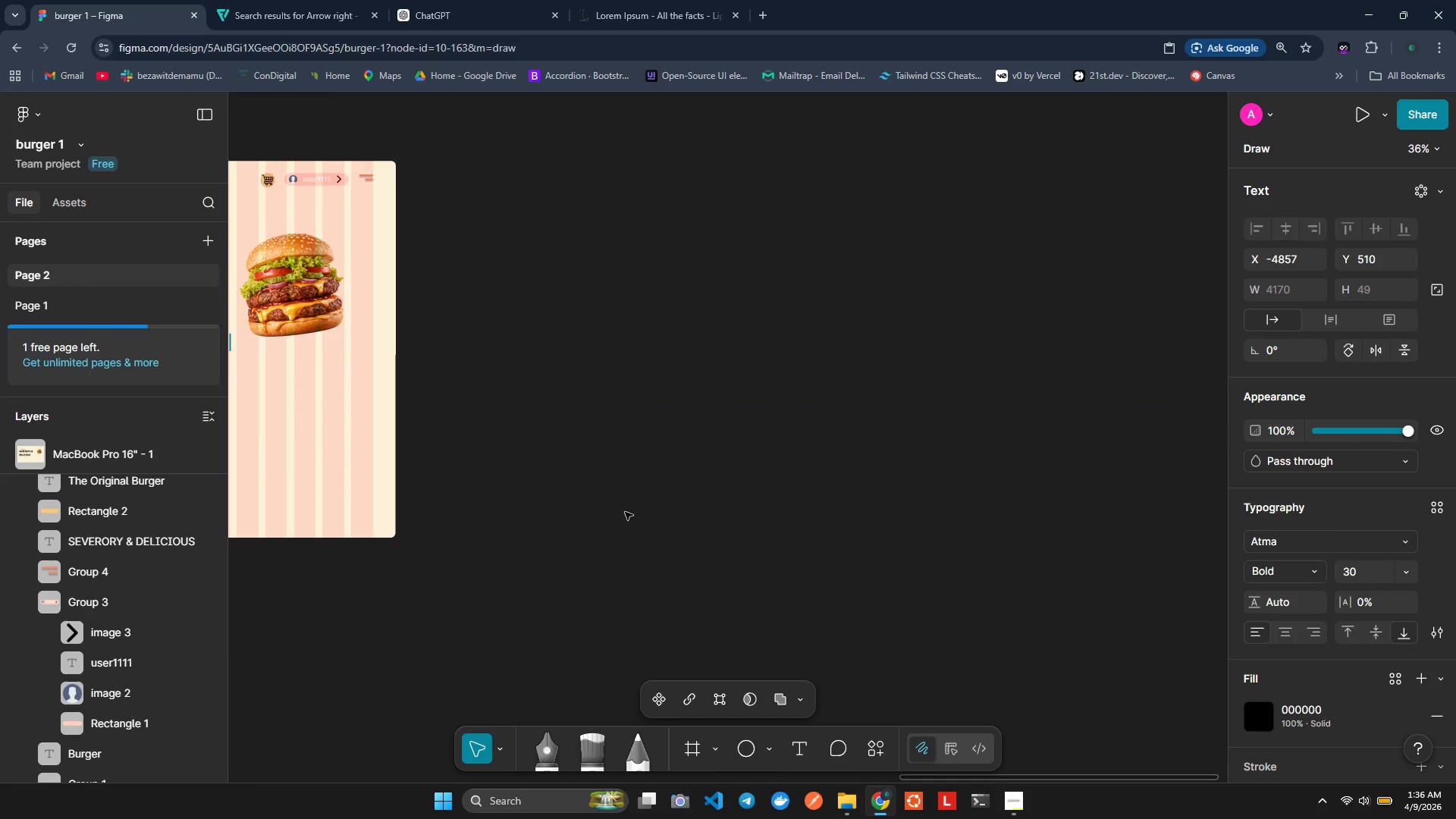 
scroll: coordinate [624, 507], scroll_direction: up, amount: 5.0
 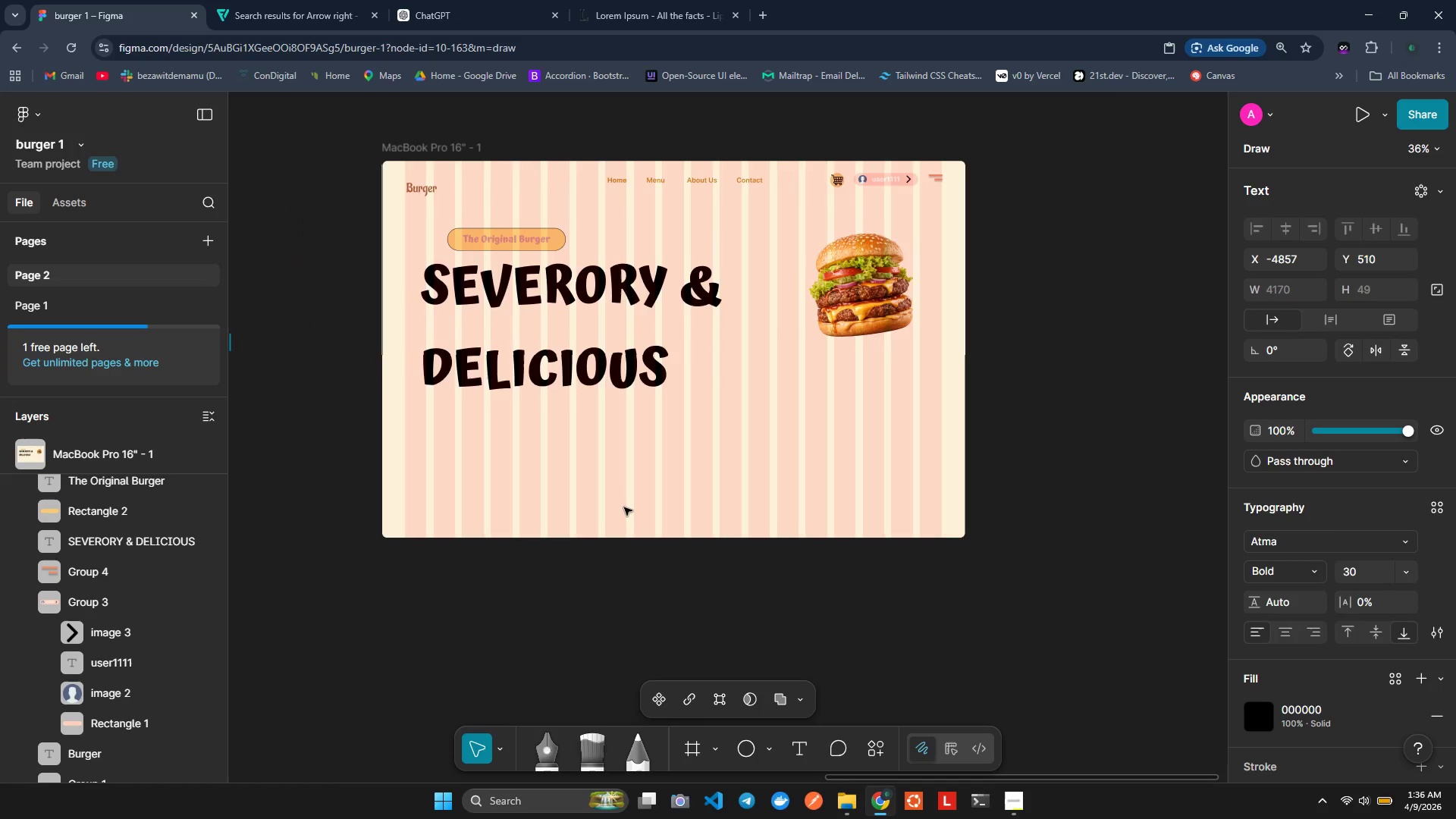 
hold_key(key=ShiftLeft, duration=0.56)
scroll: coordinate [624, 507], scroll_direction: down, amount: 1.0
 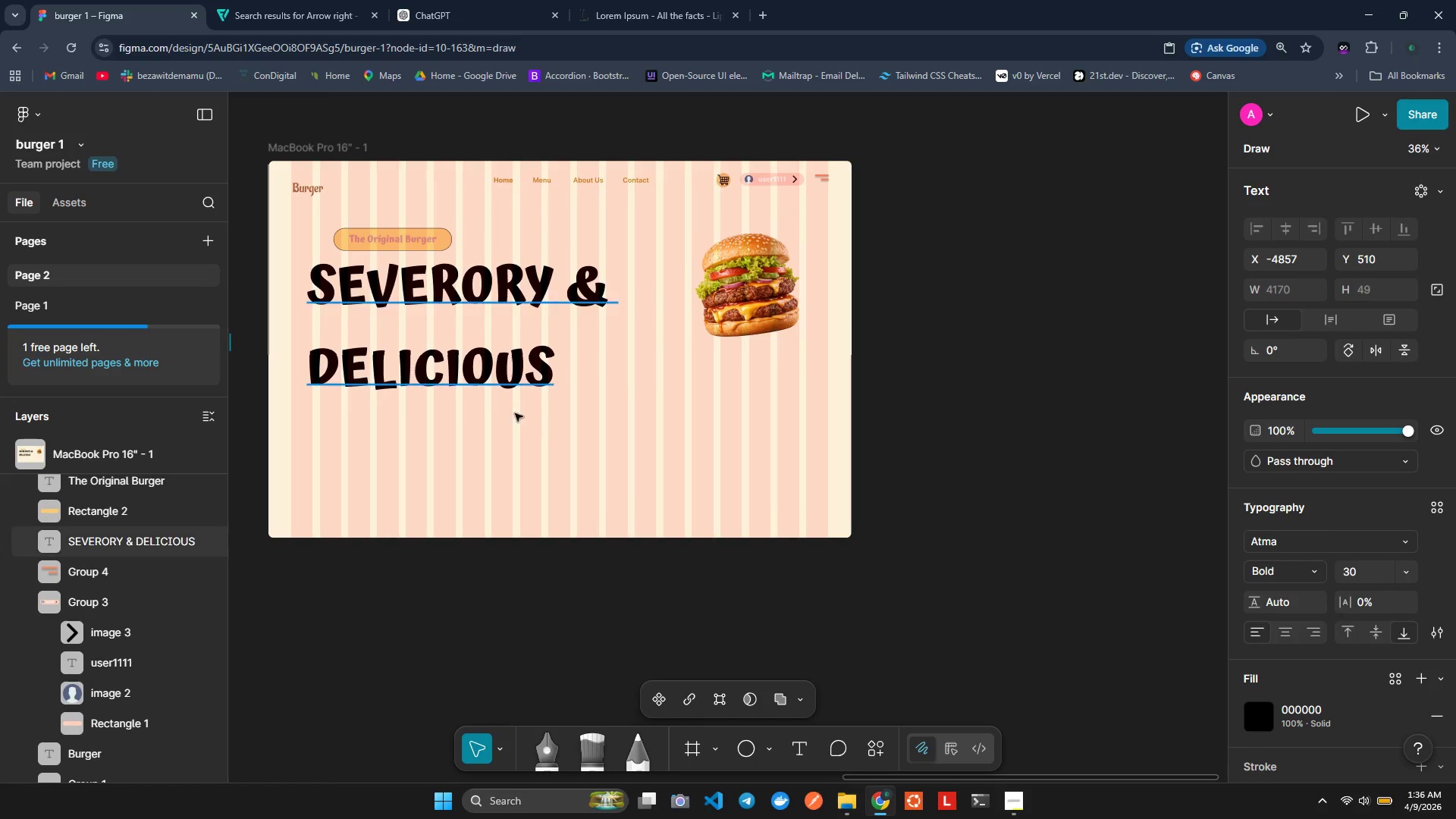 
left_click([461, 413])
 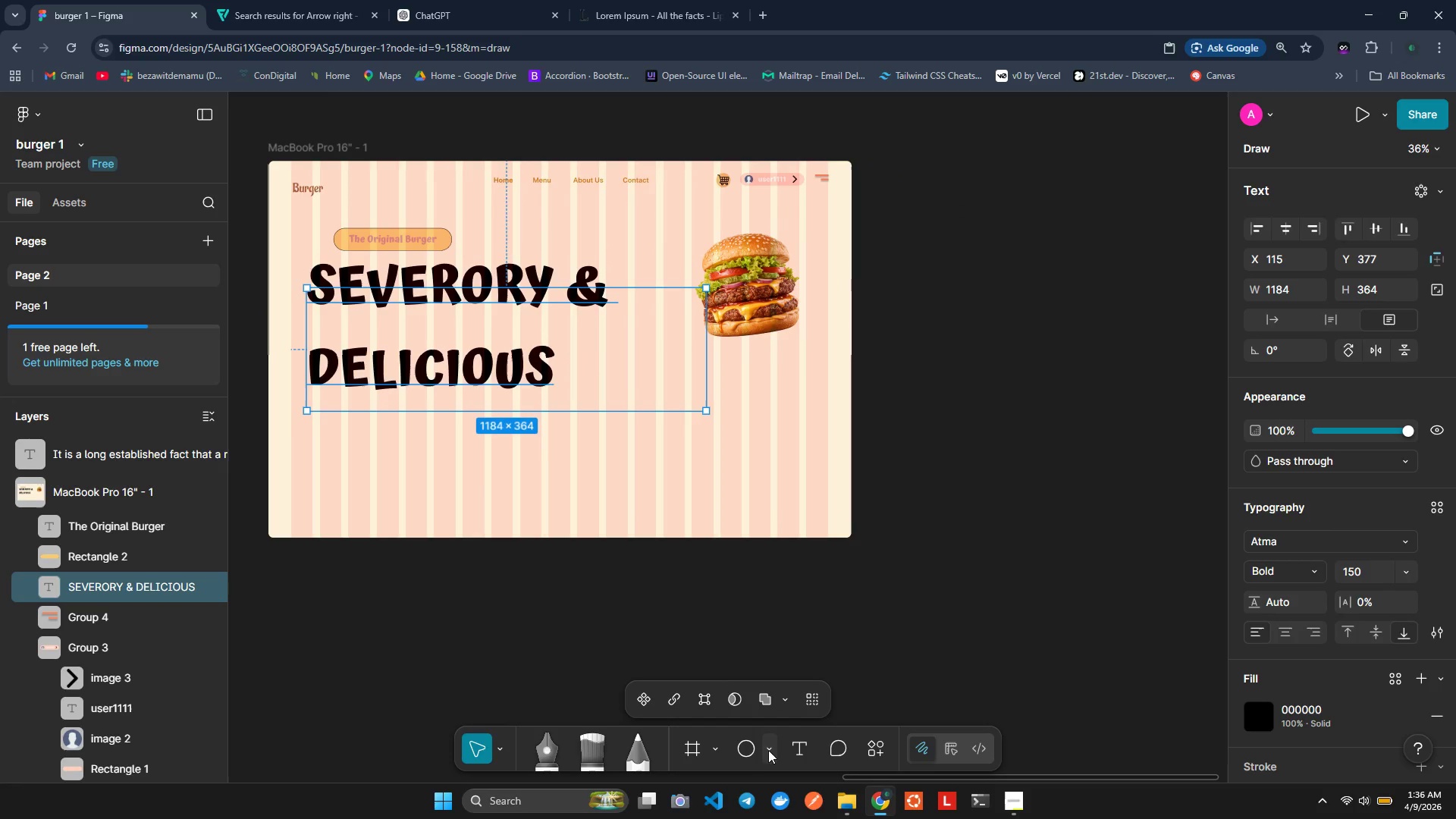 
left_click([796, 745])
 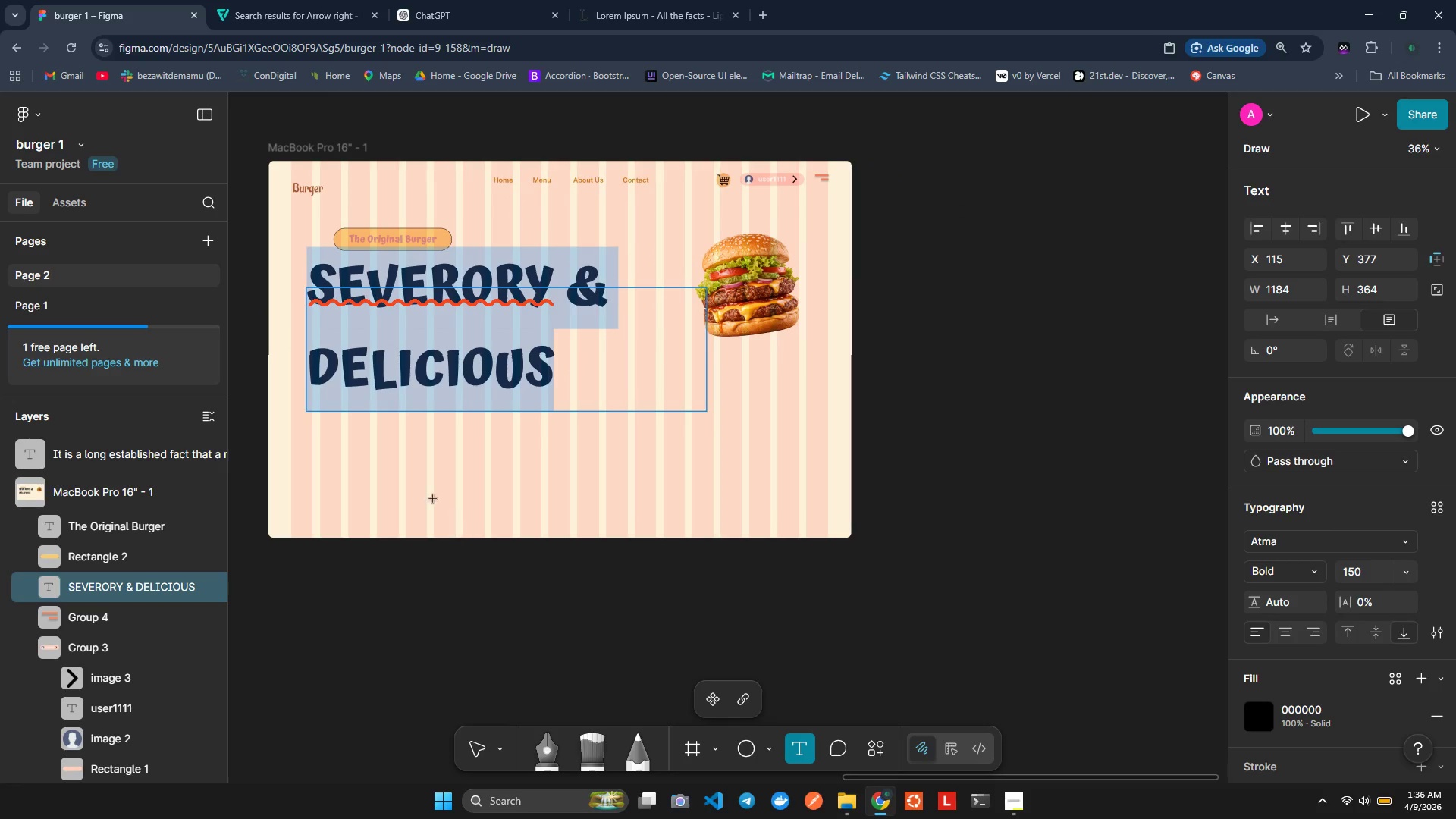 
left_click([407, 473])
 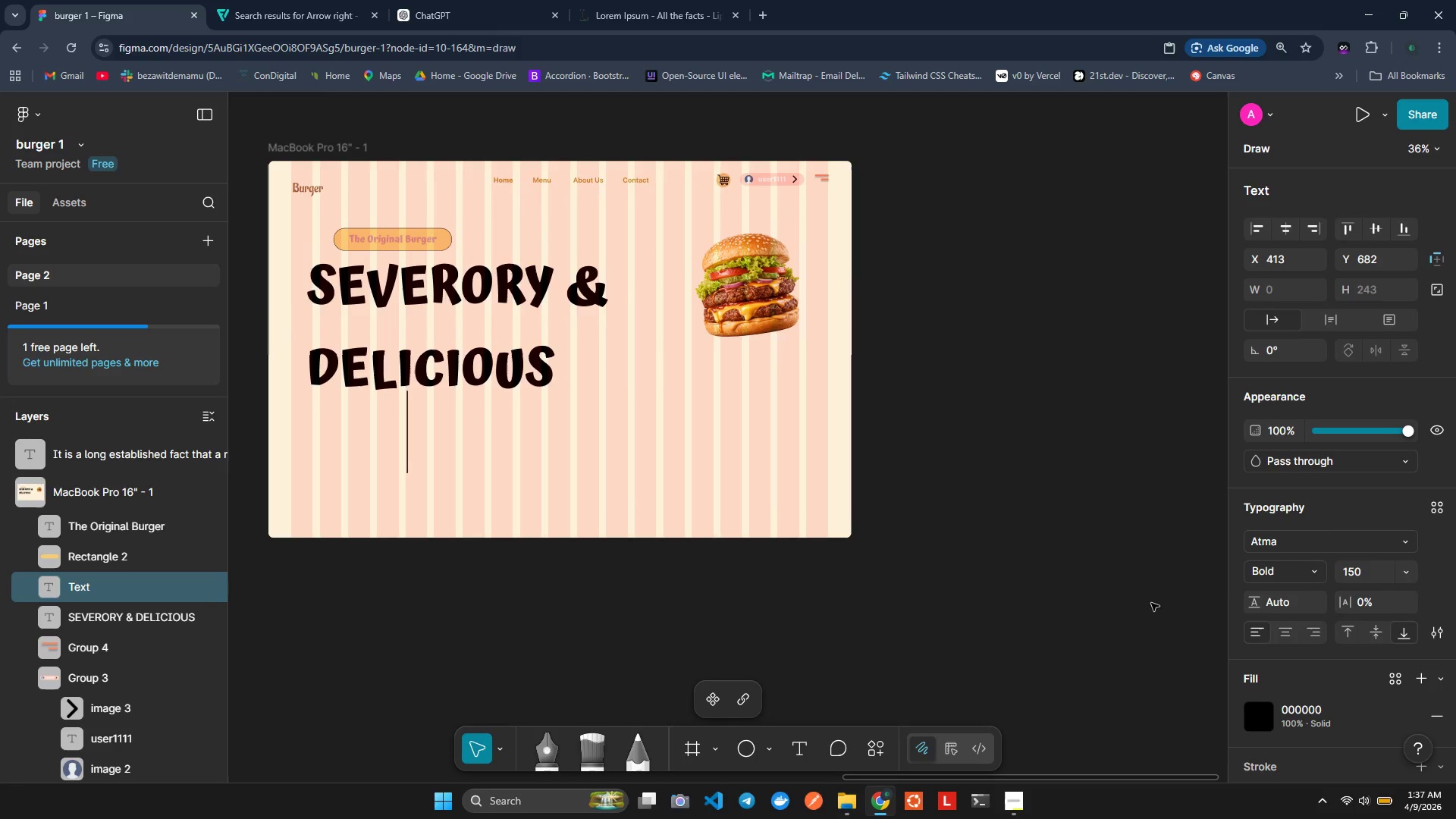 
left_click([1354, 580])
 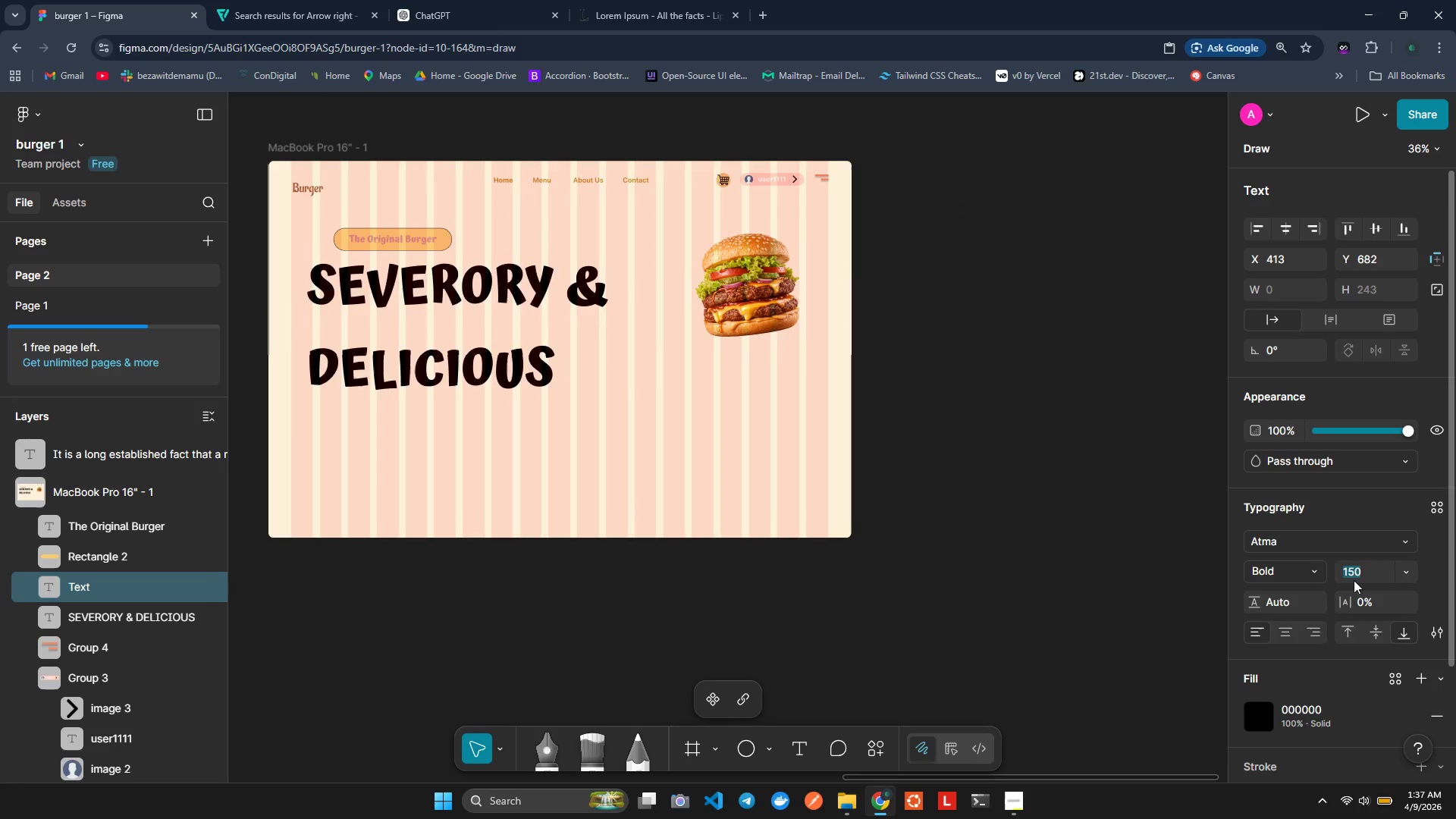 
type(20)
 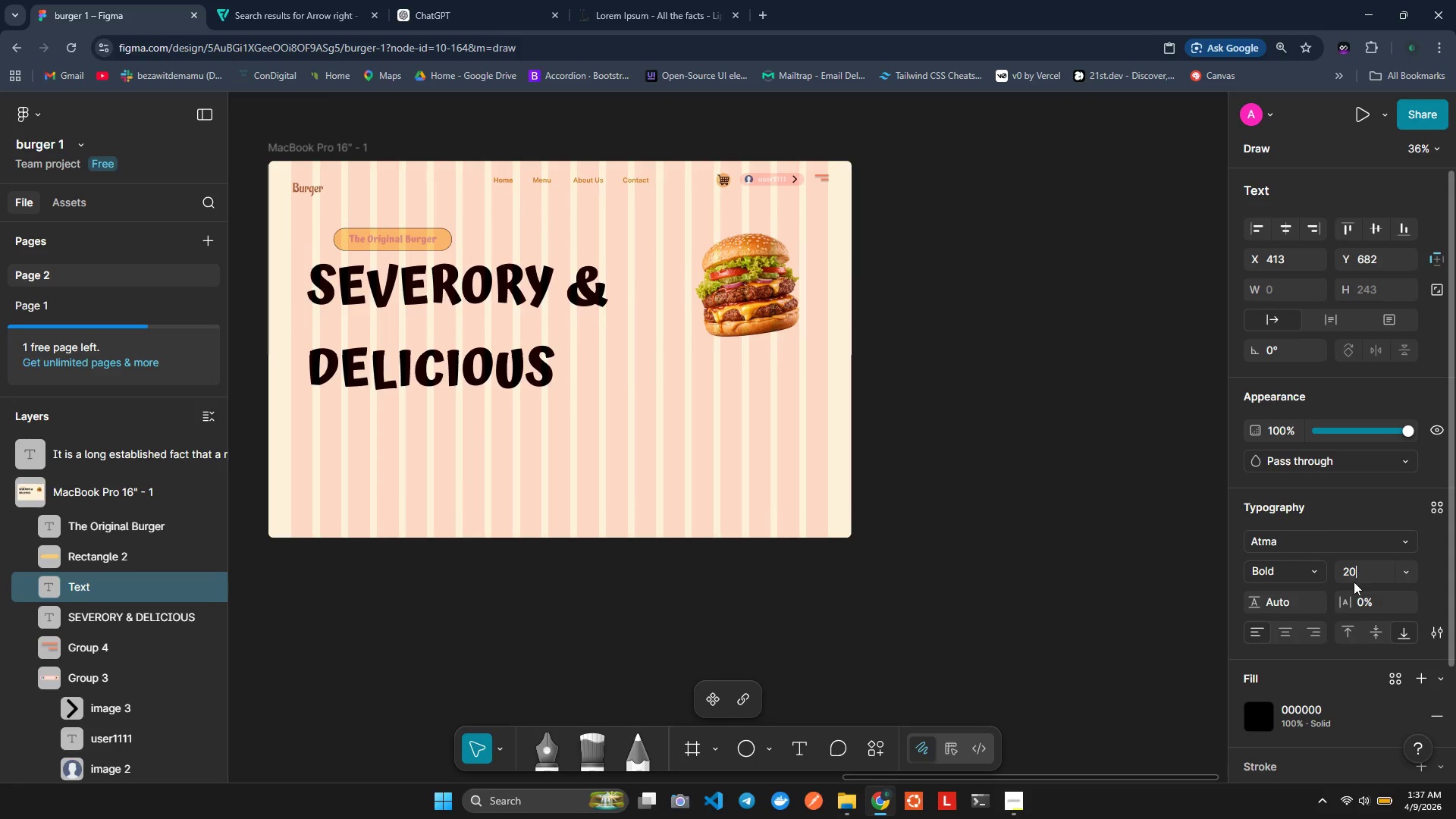 
key(Enter)
 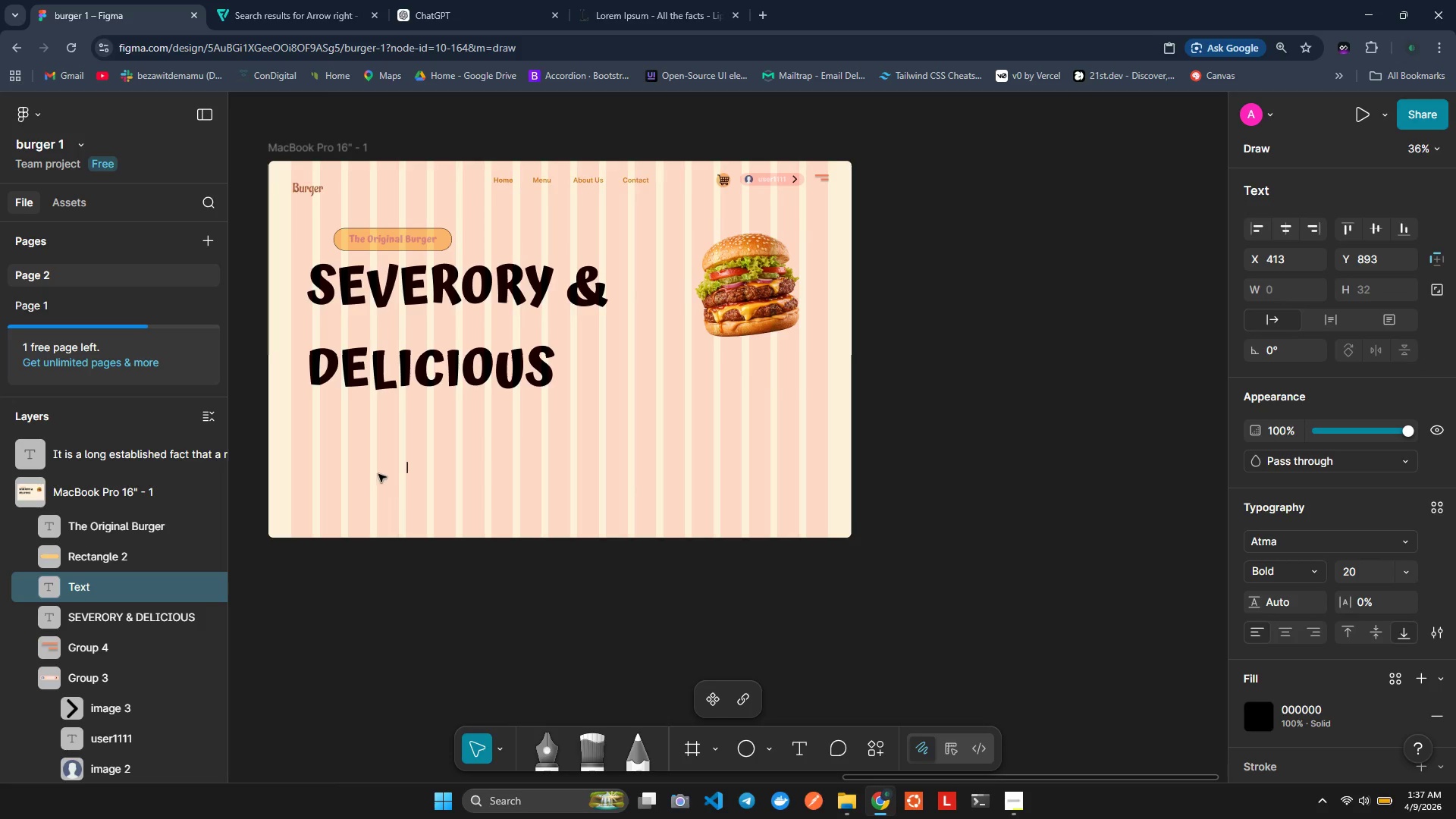 
key(Control+ControlLeft)
 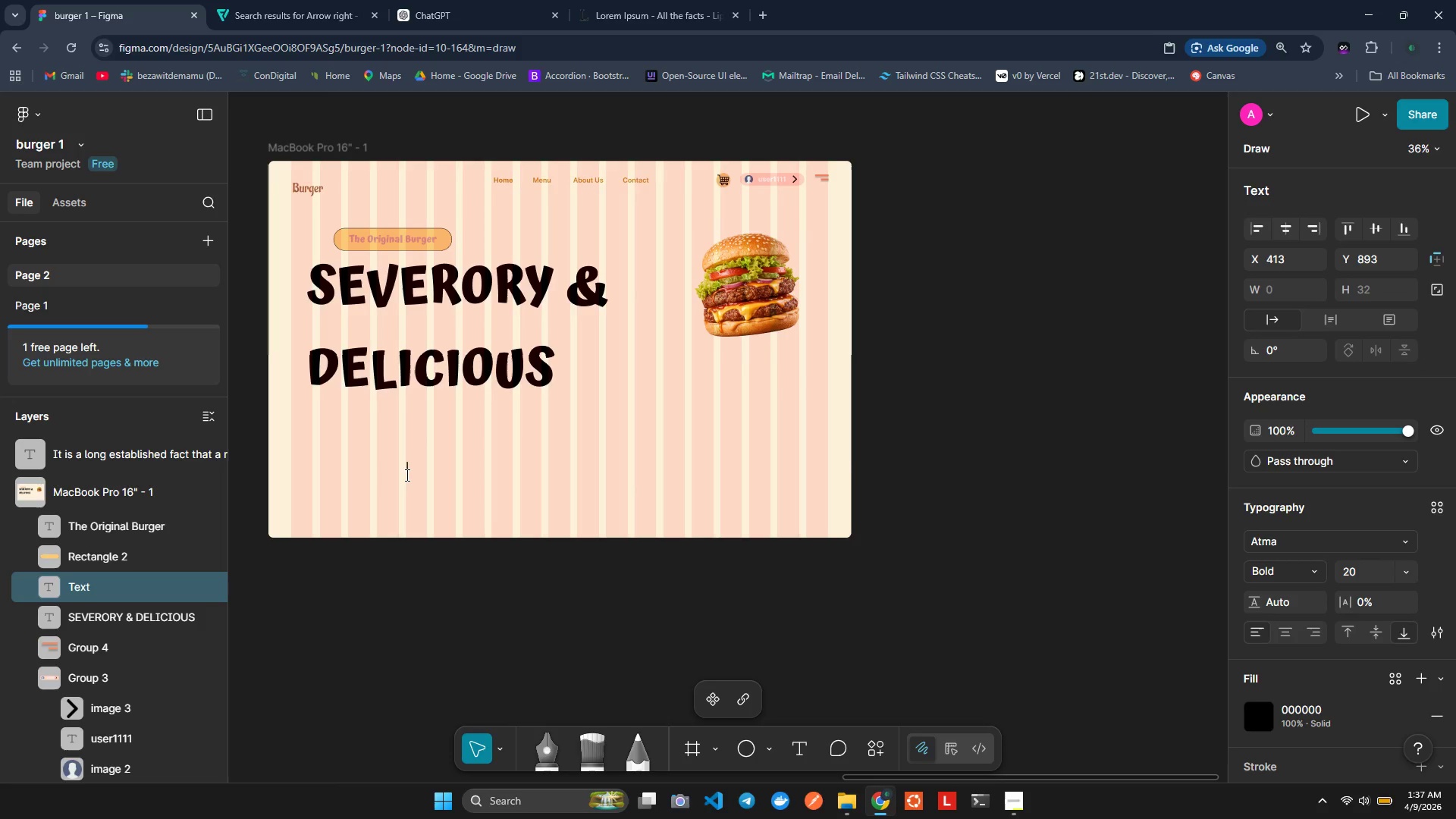 
key(Control+V)
 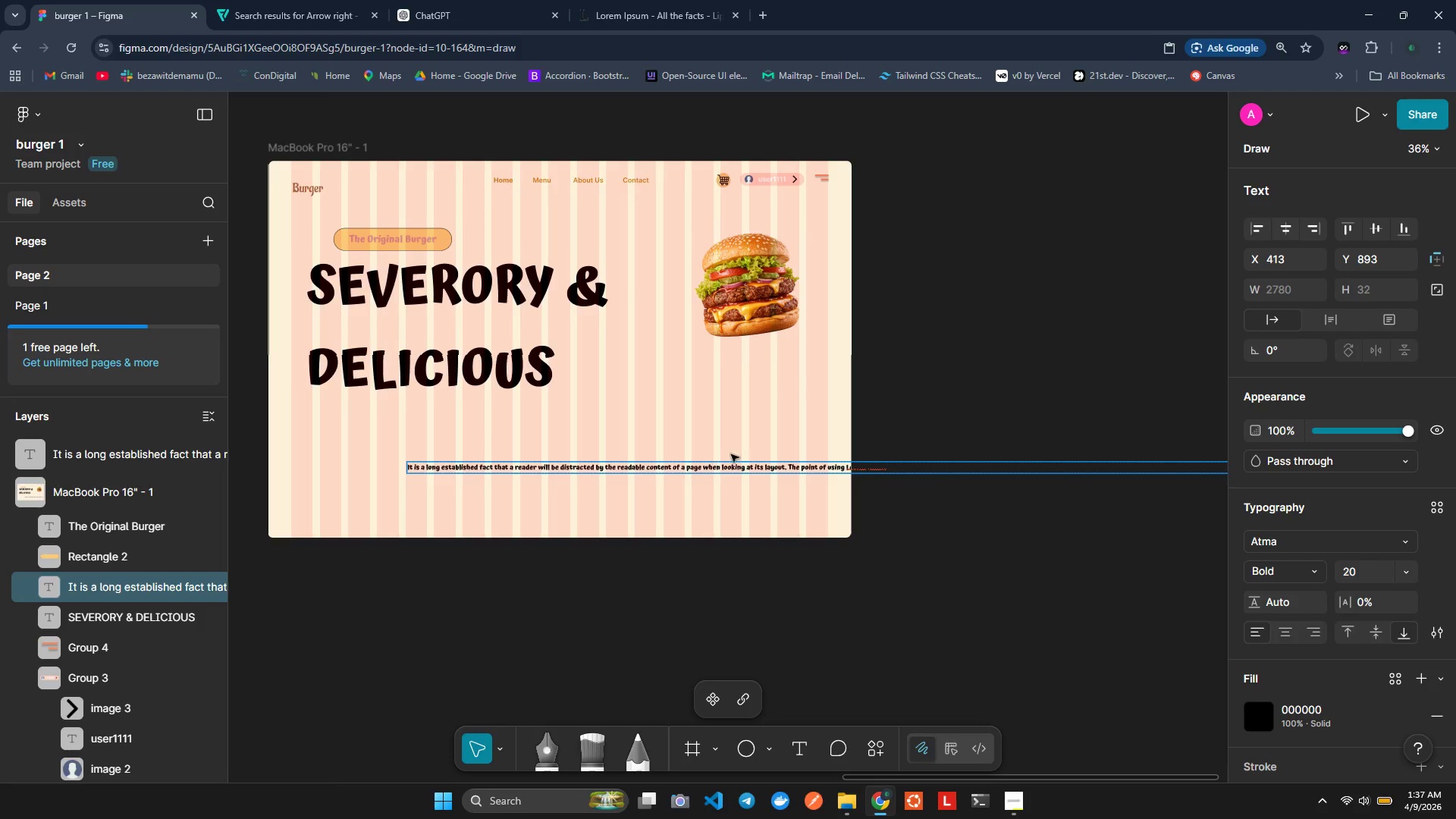 
left_click_drag(start_coordinate=[895, 465], to_coordinate=[702, 463])
 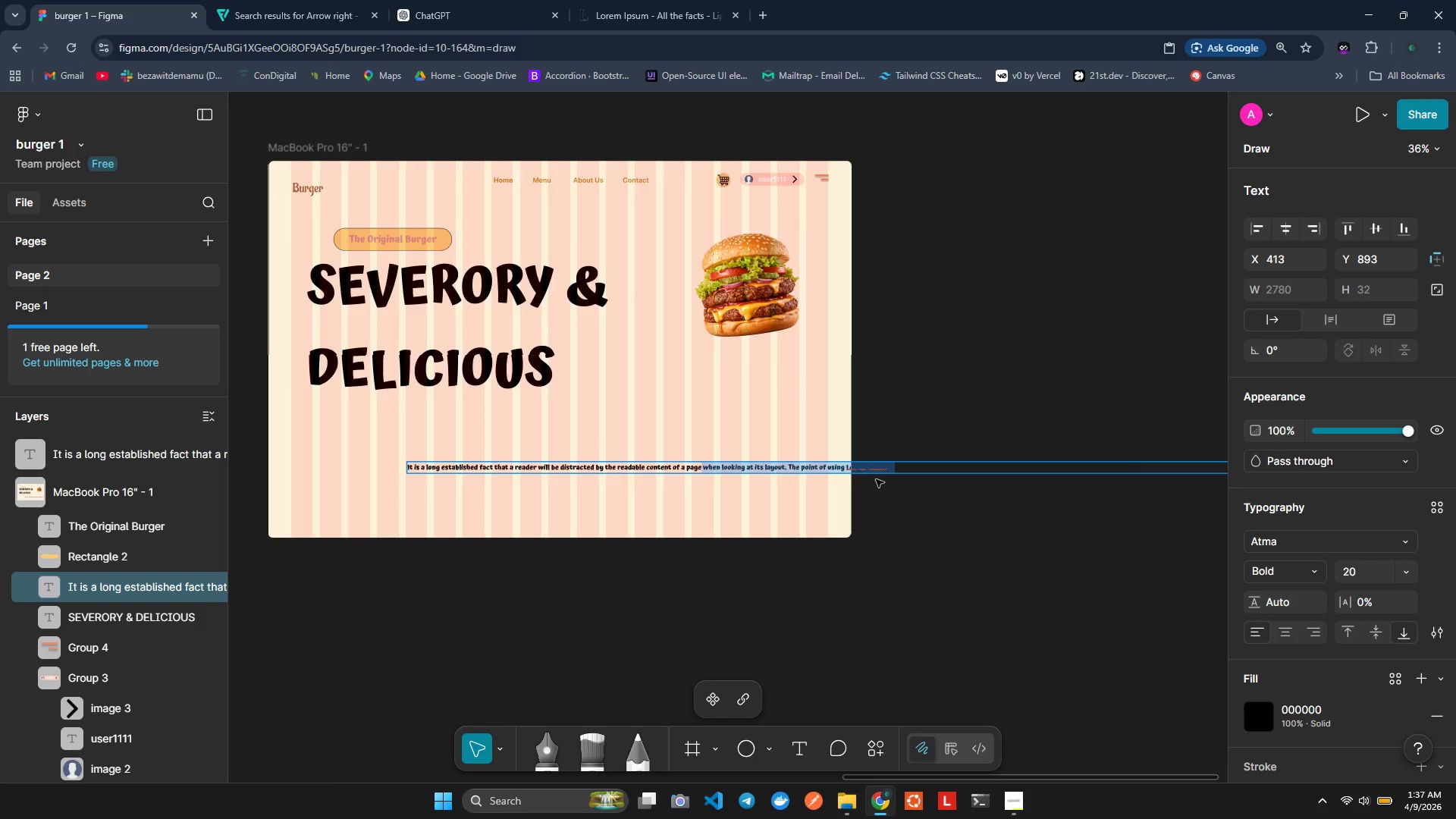 
left_click([876, 479])
 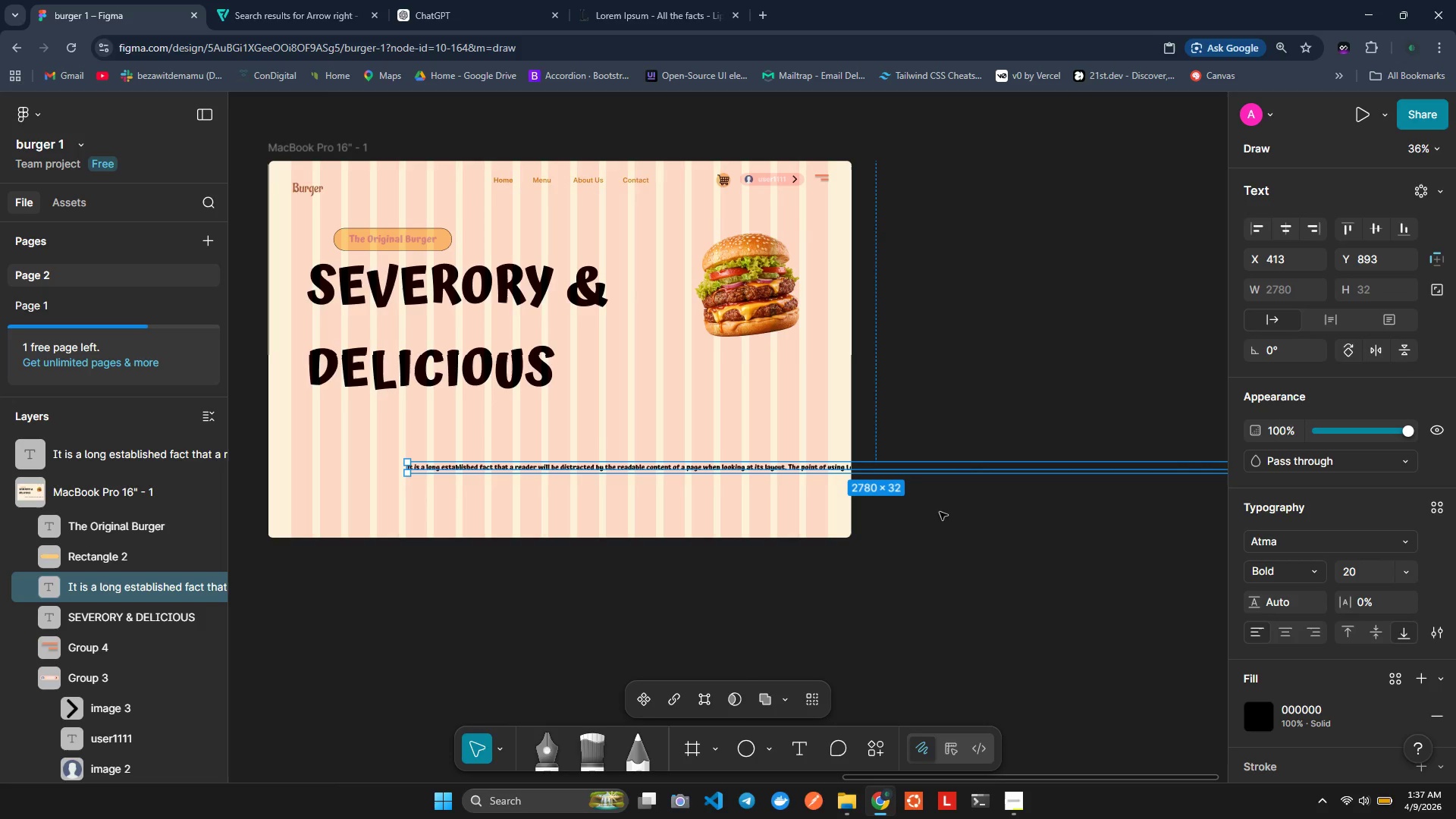 
left_click_drag(start_coordinate=[1040, 555], to_coordinate=[917, 532])
 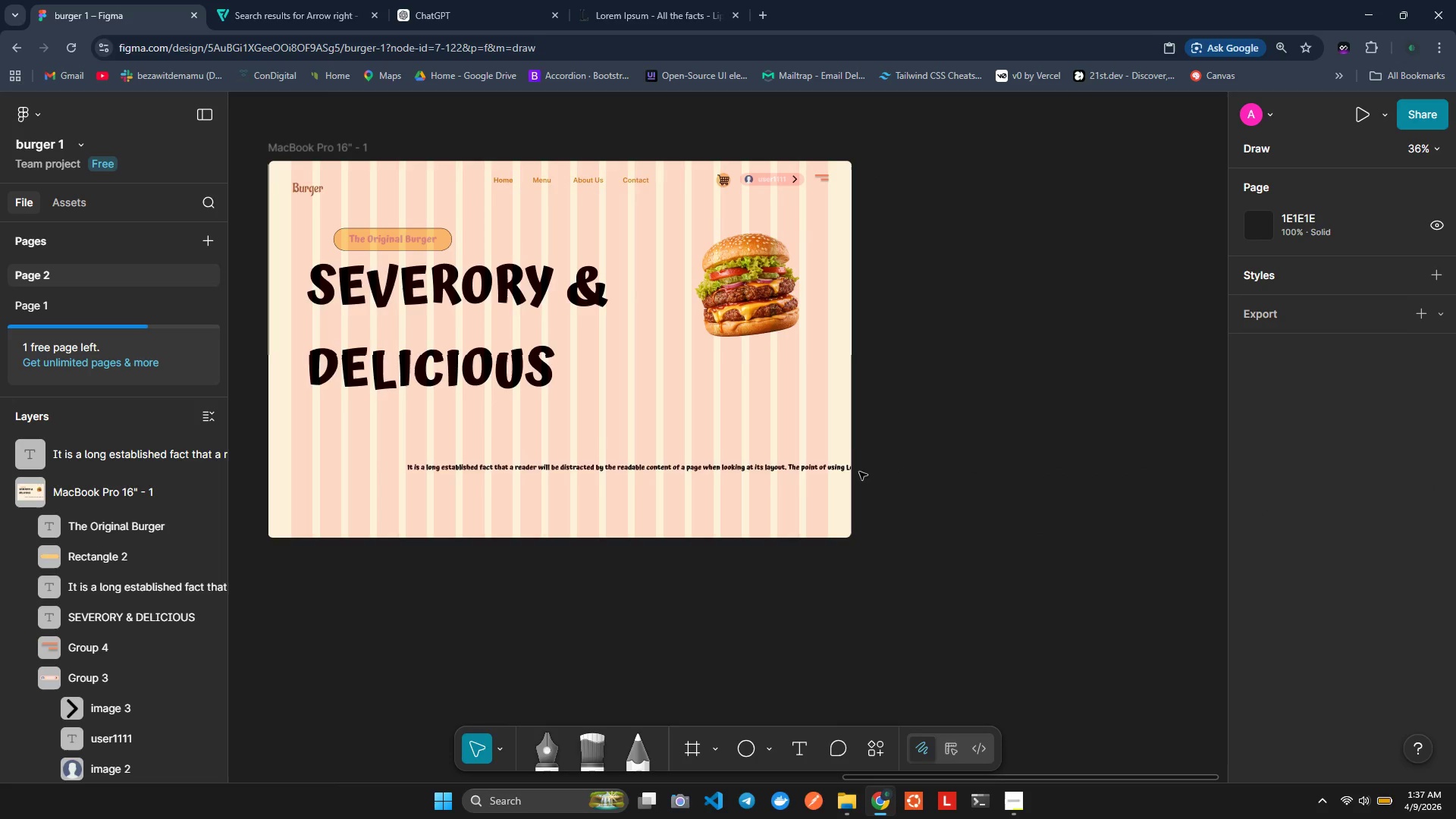 
left_click([769, 471])
 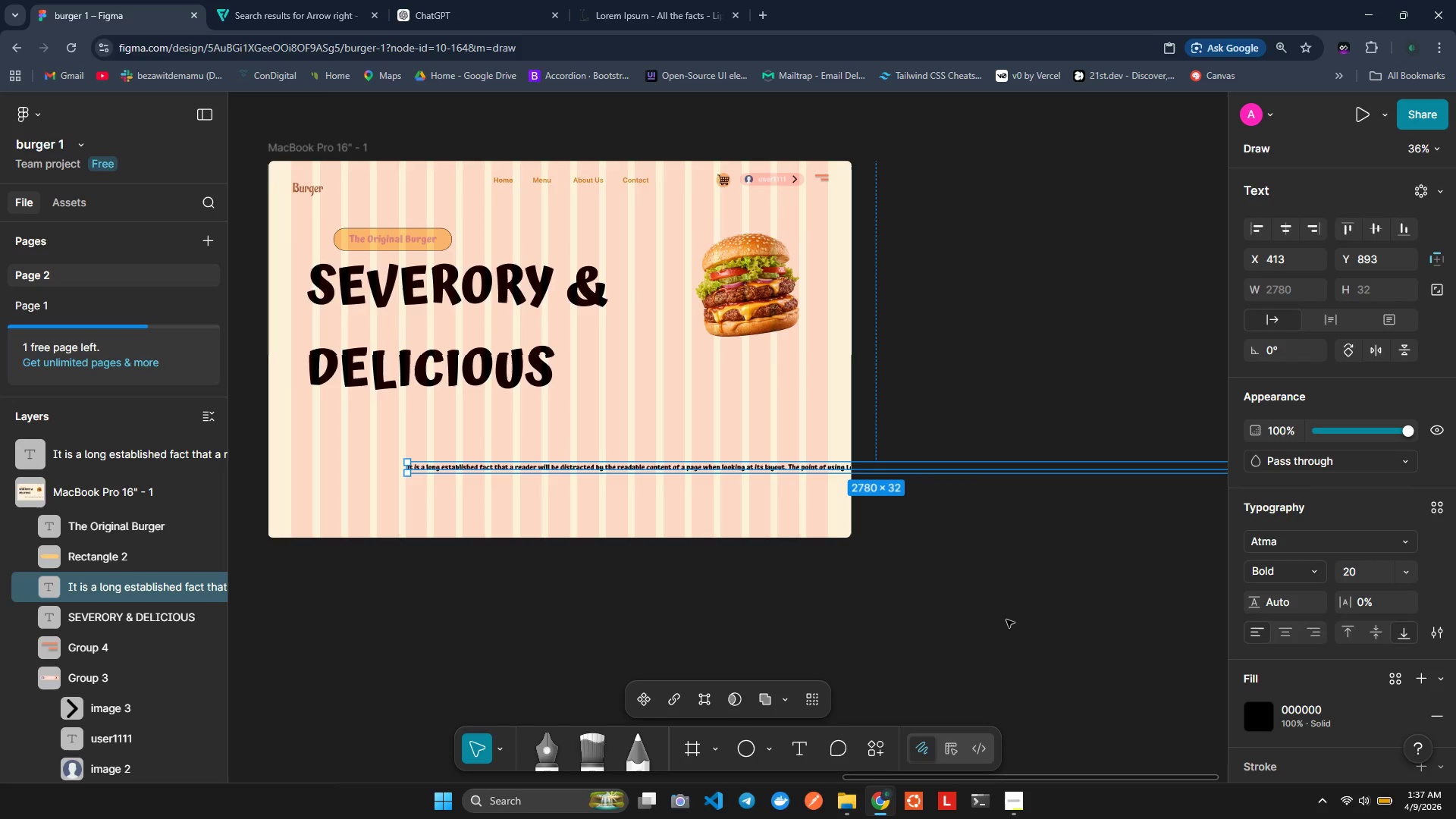 
hold_key(key=ShiftLeft, duration=0.73)
scroll: coordinate [982, 630], scroll_direction: down, amount: 5.0
 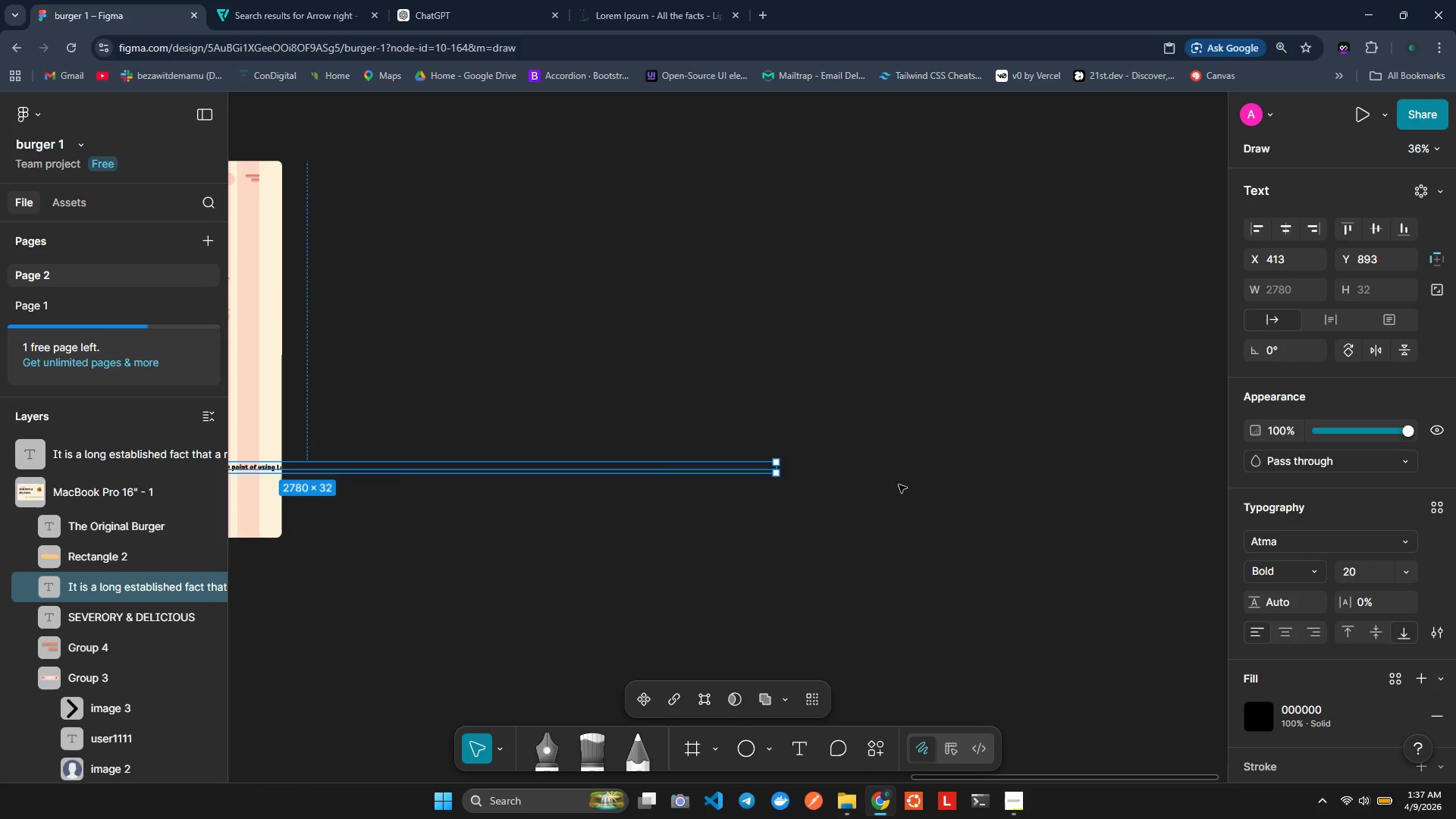 
left_click_drag(start_coordinate=[779, 468], to_coordinate=[615, 428])
 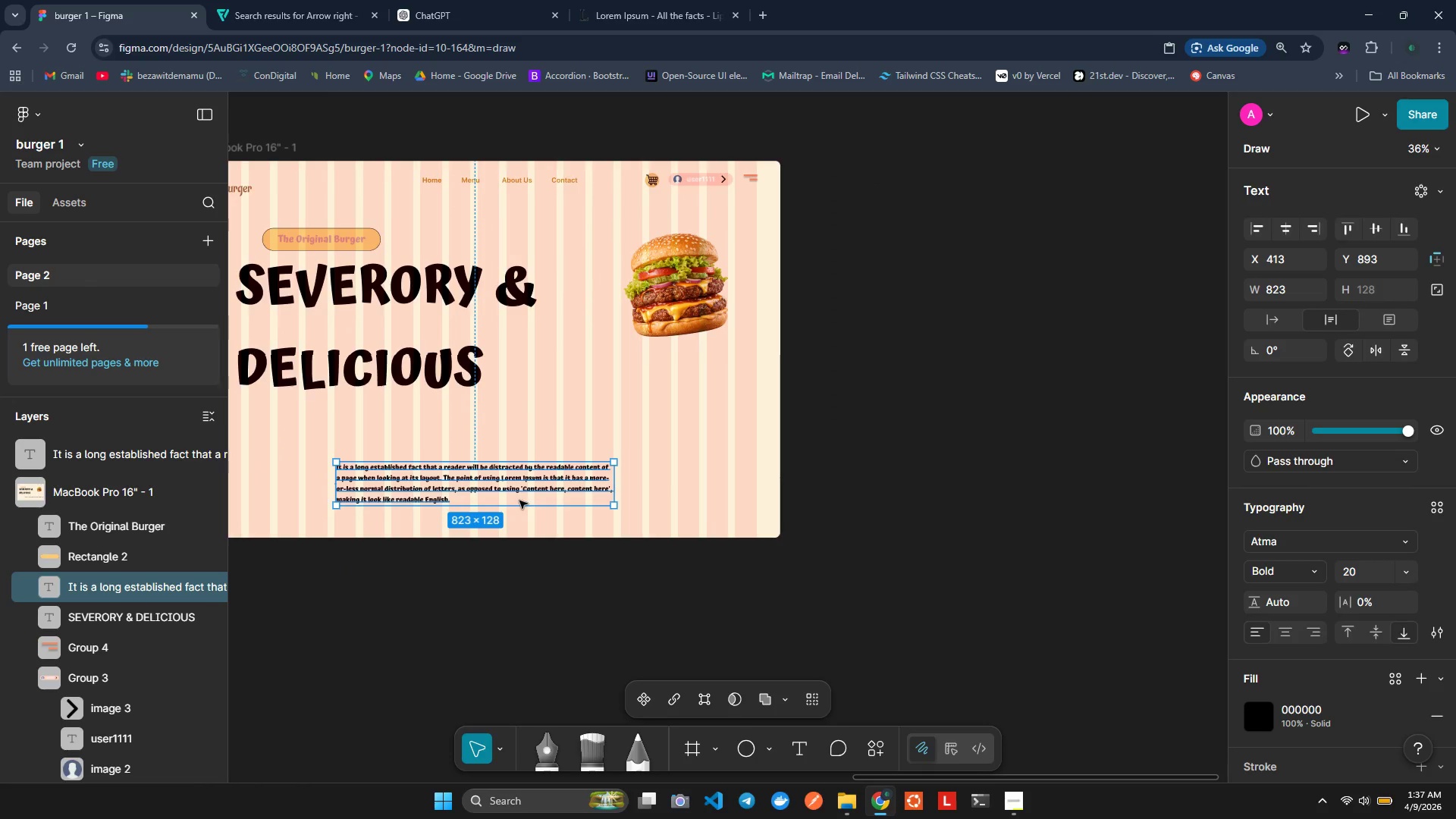 
left_click_drag(start_coordinate=[519, 500], to_coordinate=[425, 438])
 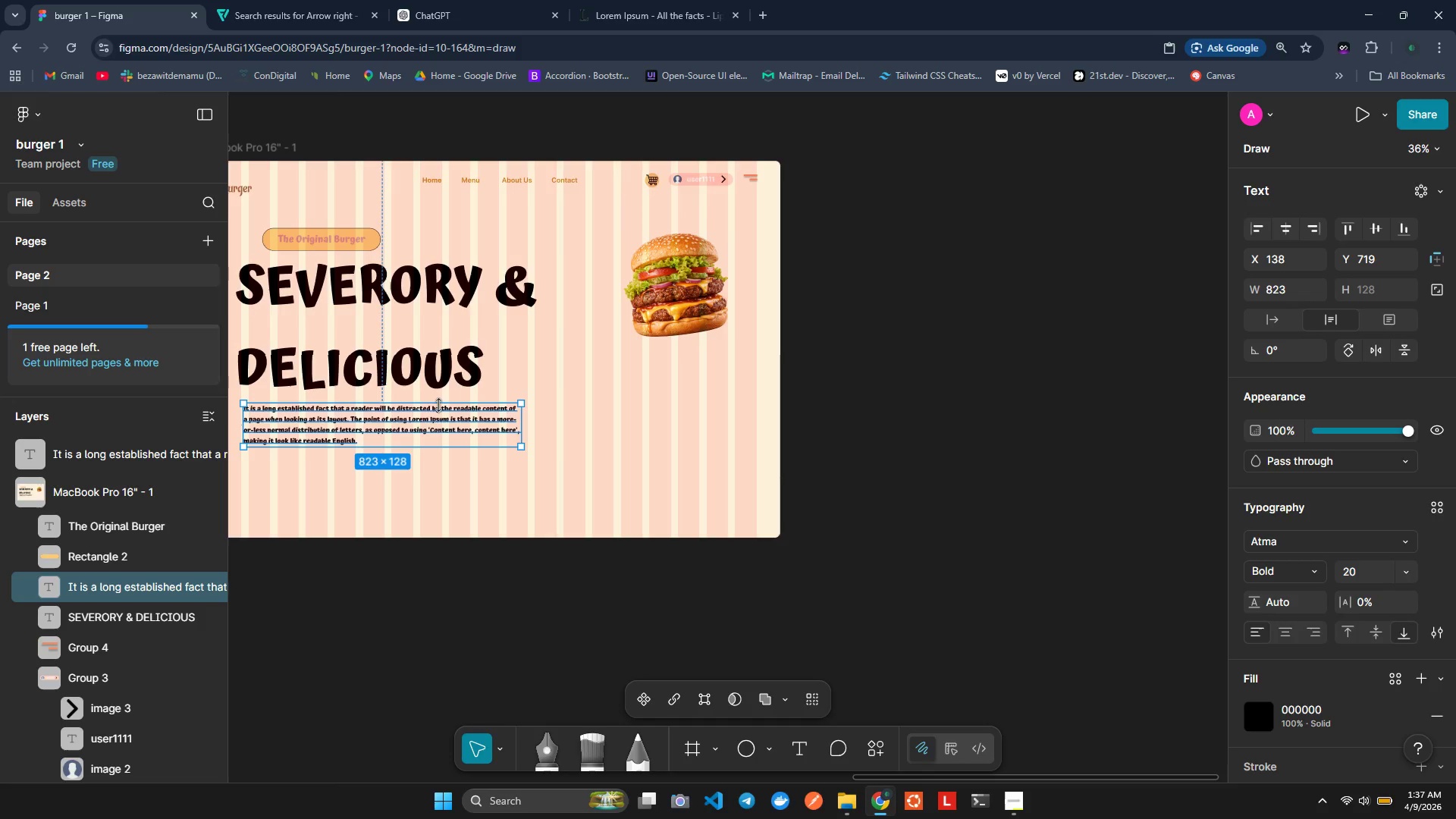 
left_click([369, 449])
 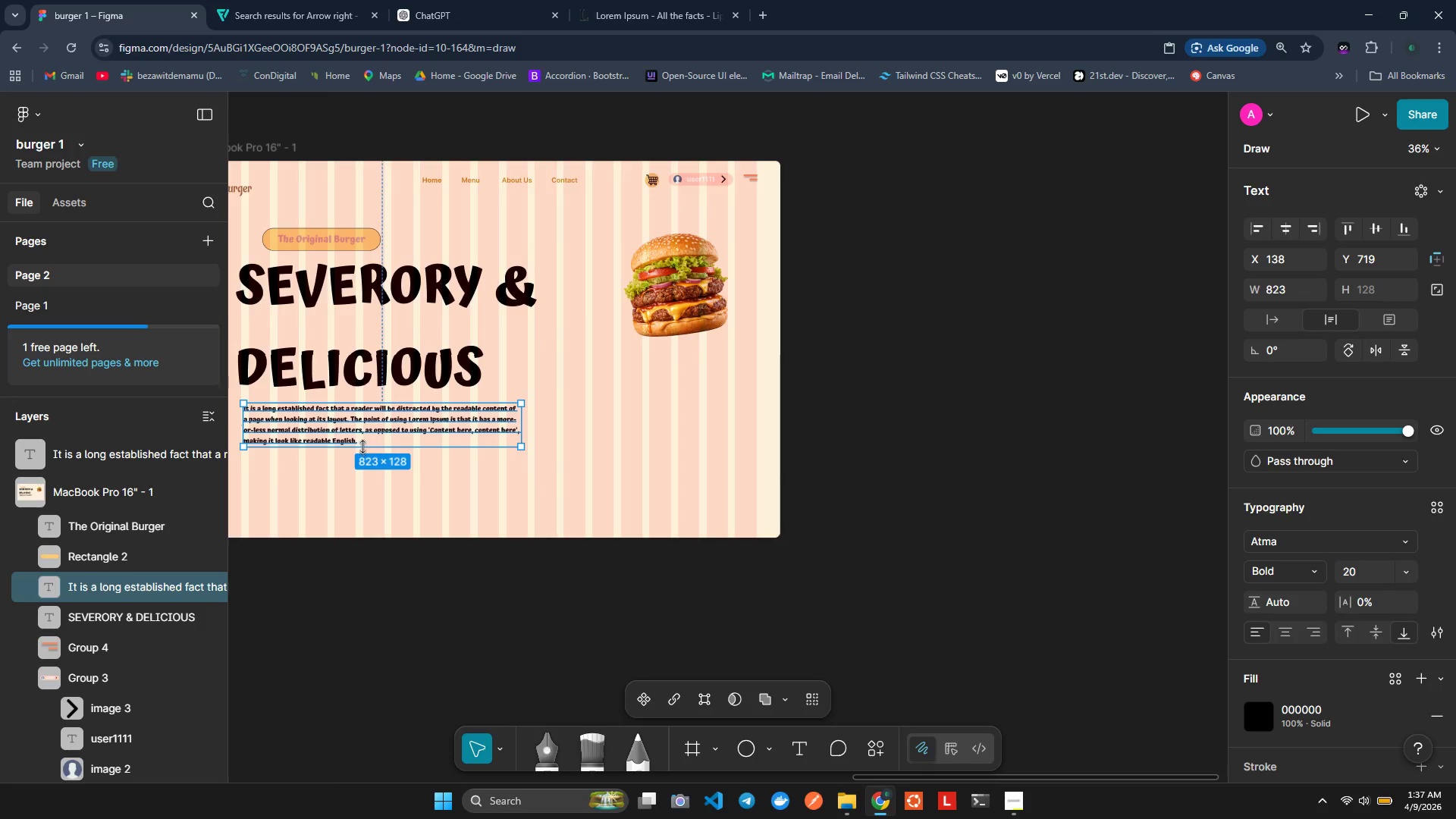 
left_click([362, 447])
 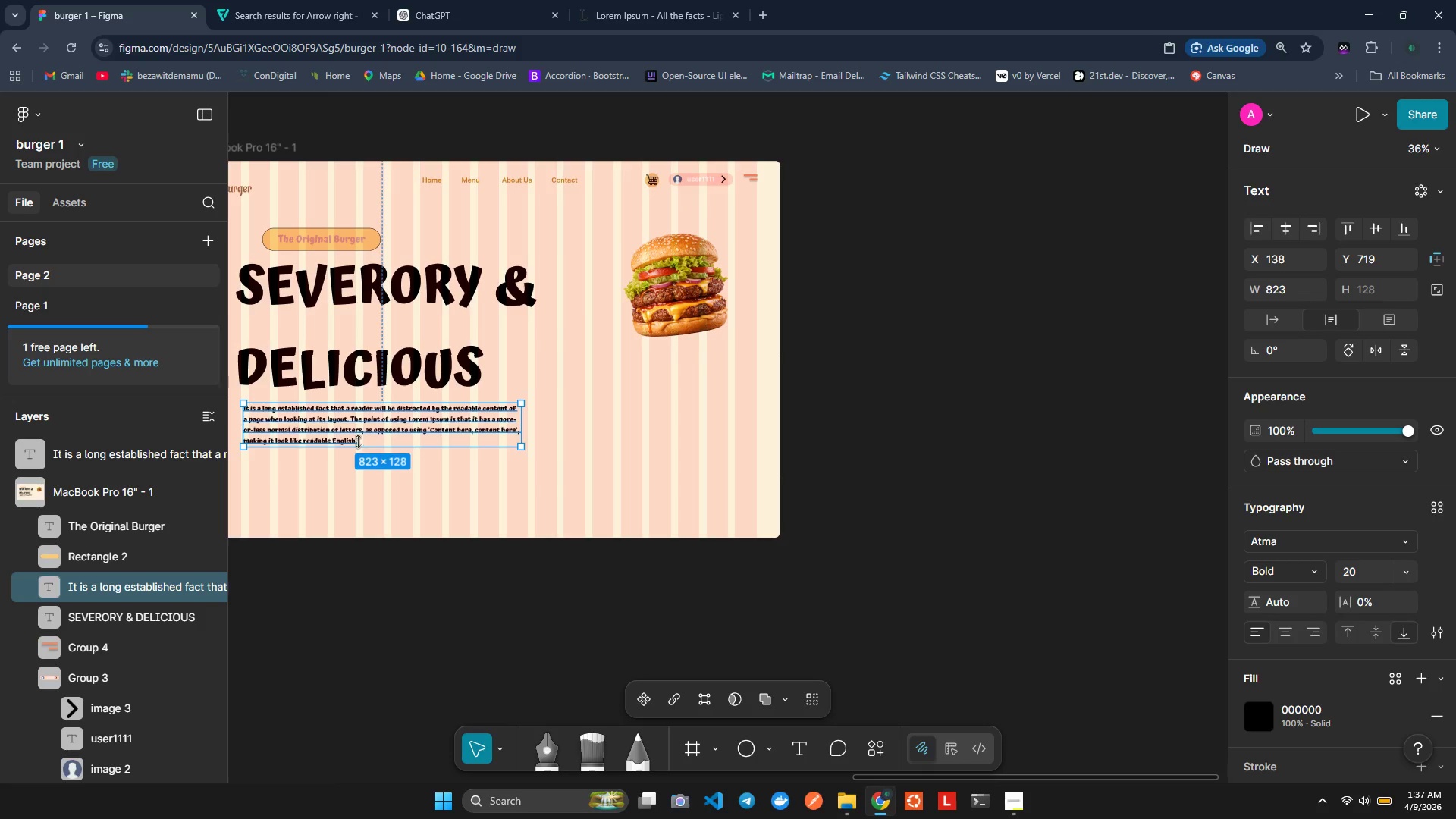 
left_click([358, 441])
 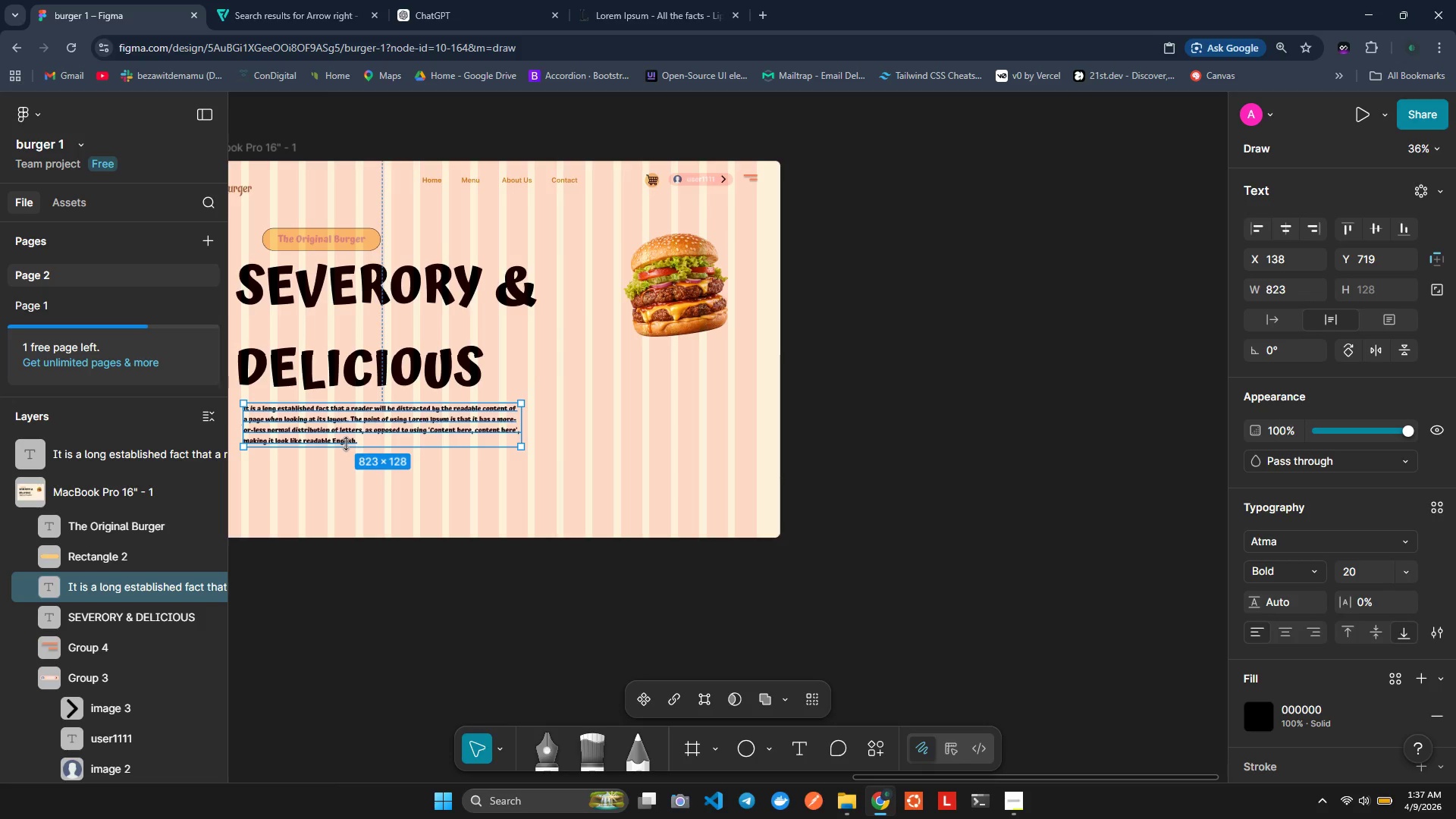 
double_click([366, 440])
 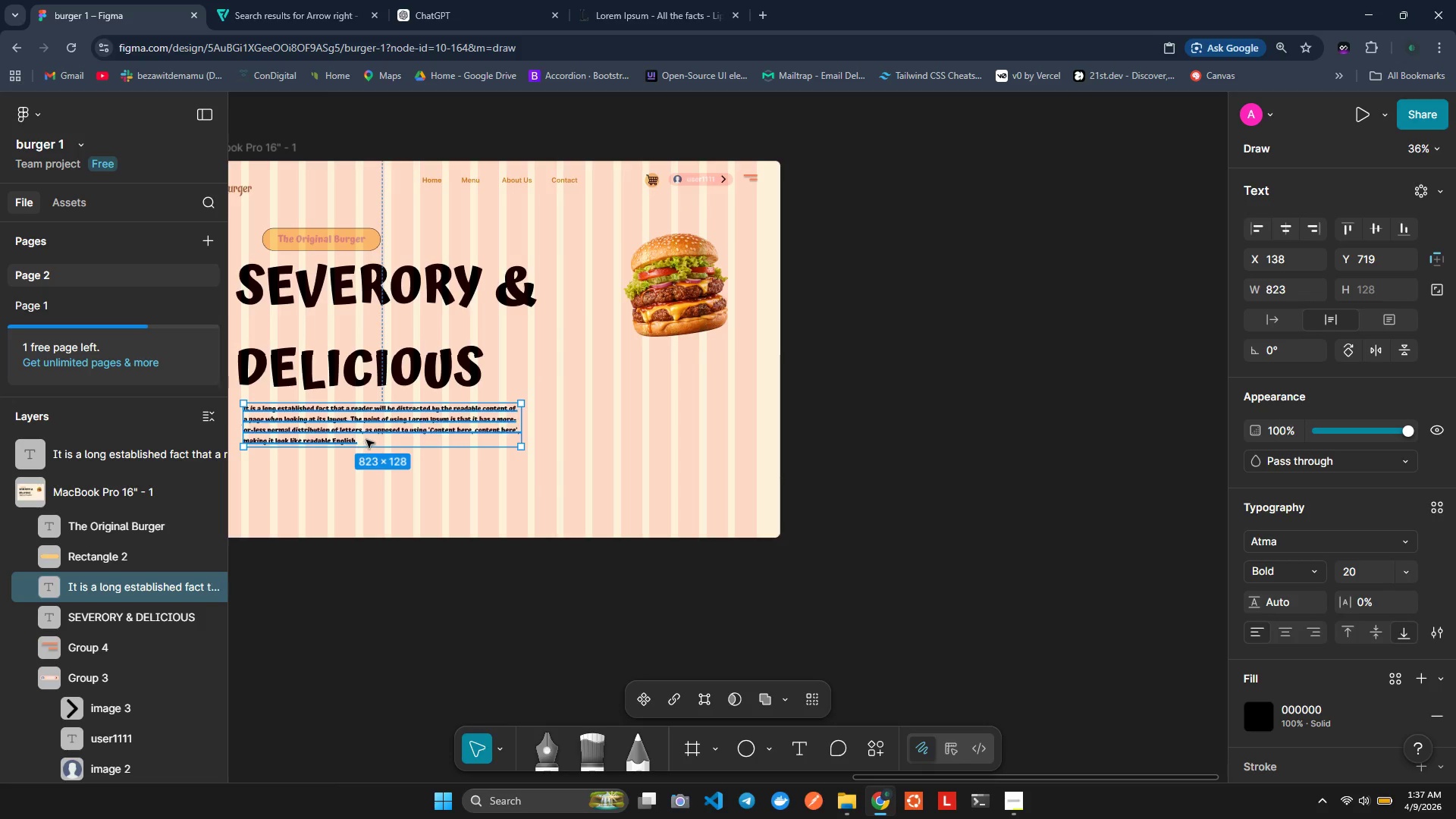 
triple_click([366, 440])
 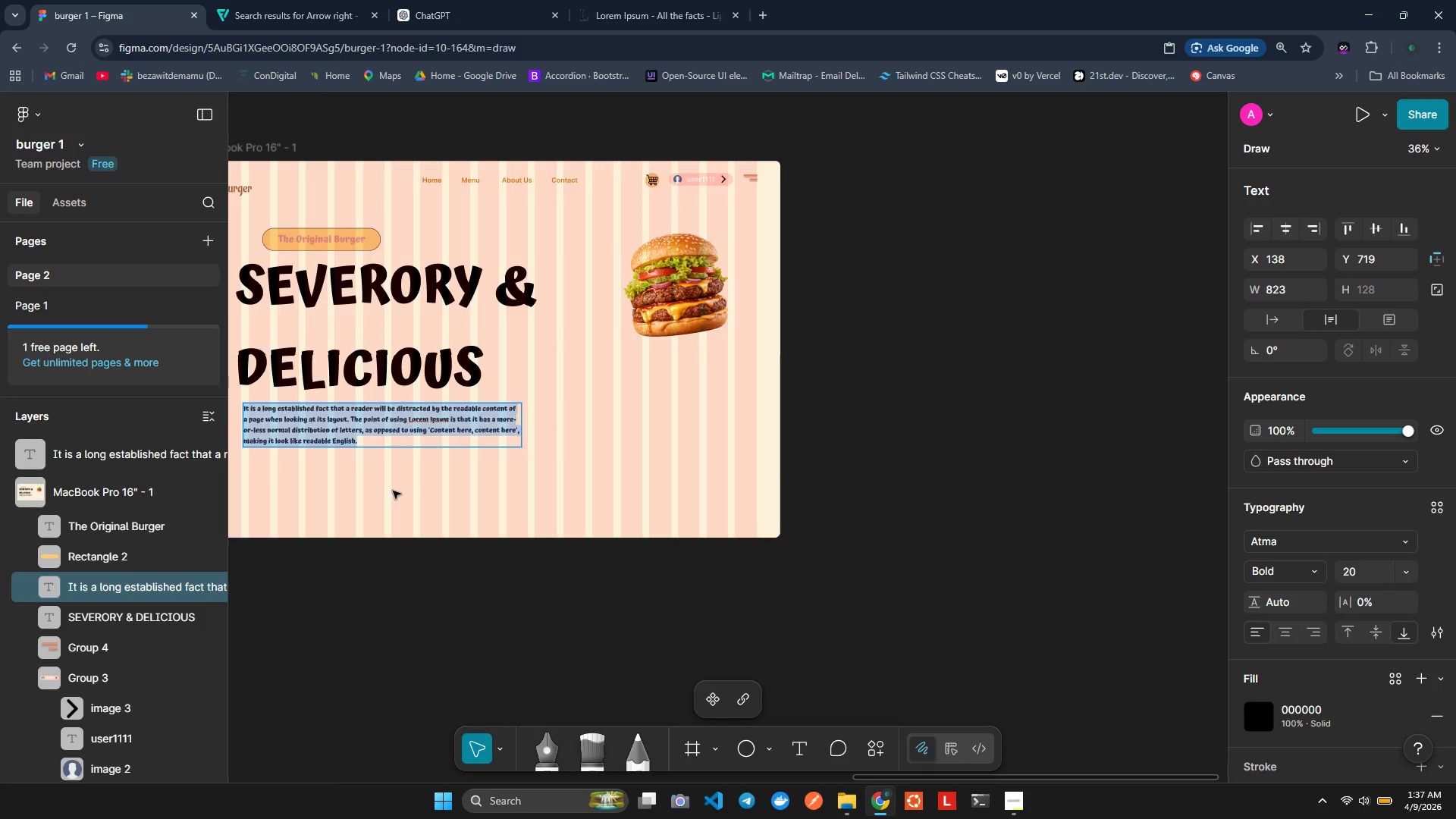 
key(ArrowRight)
 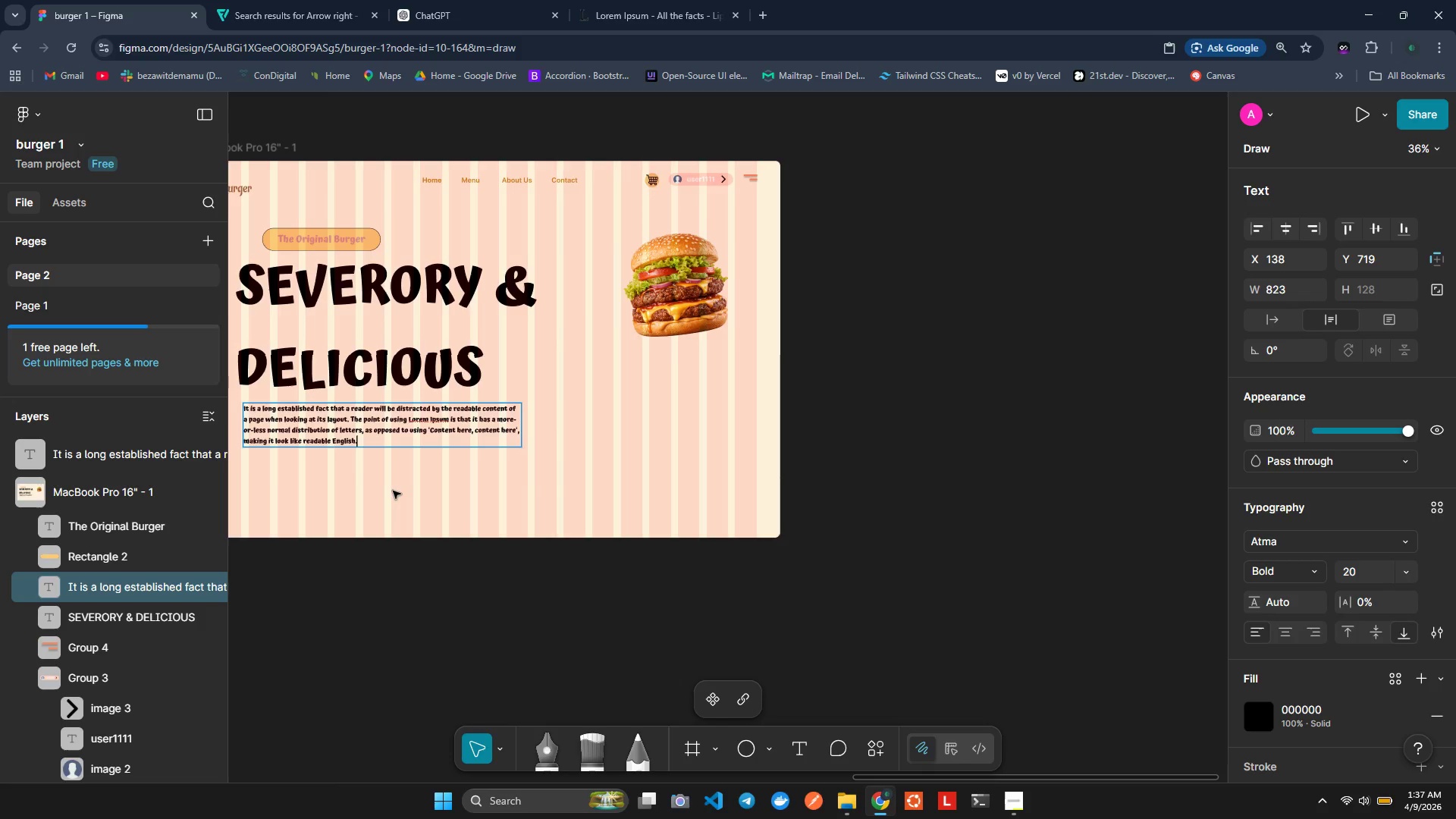 
hold_key(key=Backspace, duration=1.51)
 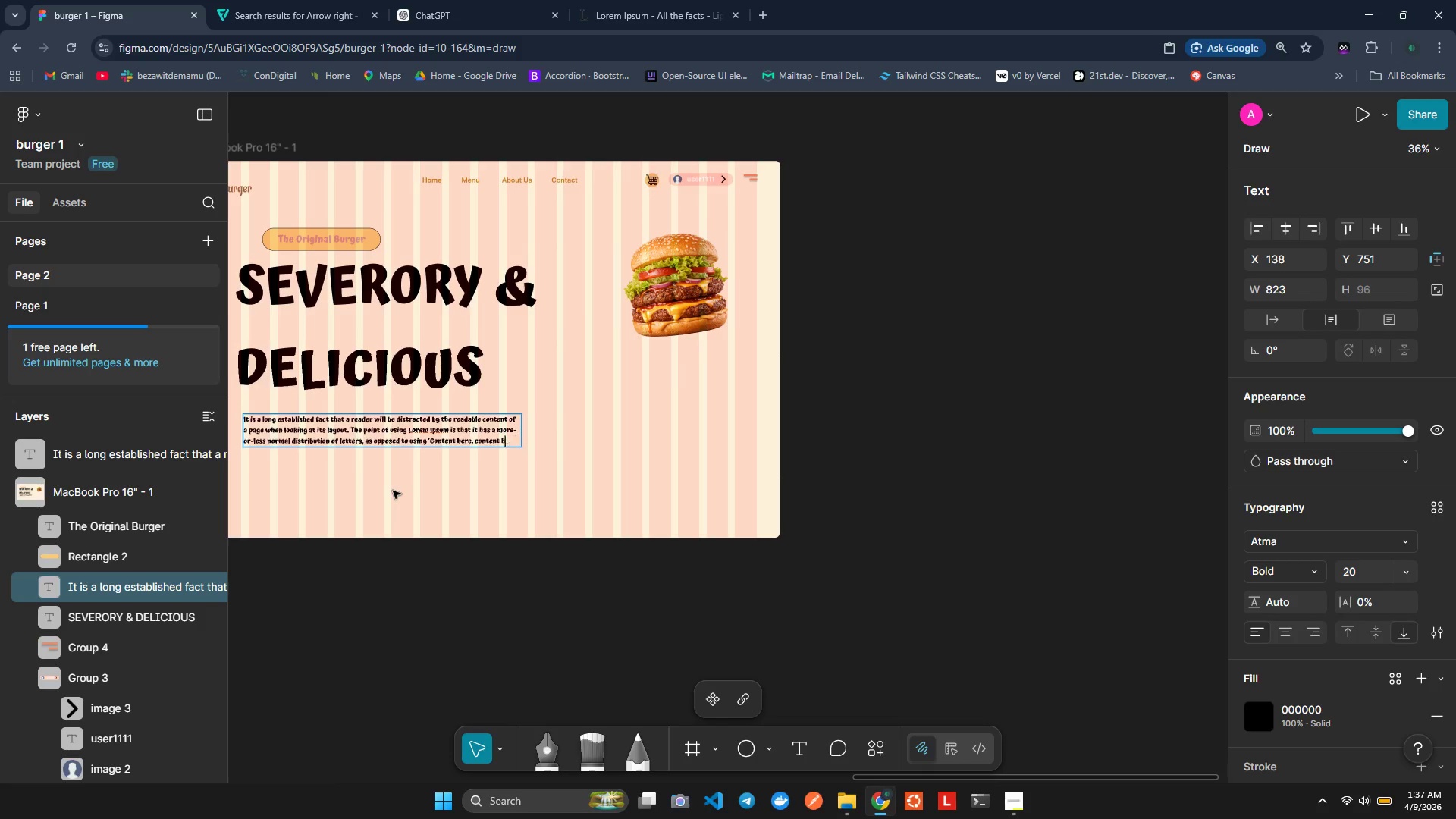 
hold_key(key=Backspace, duration=0.77)
 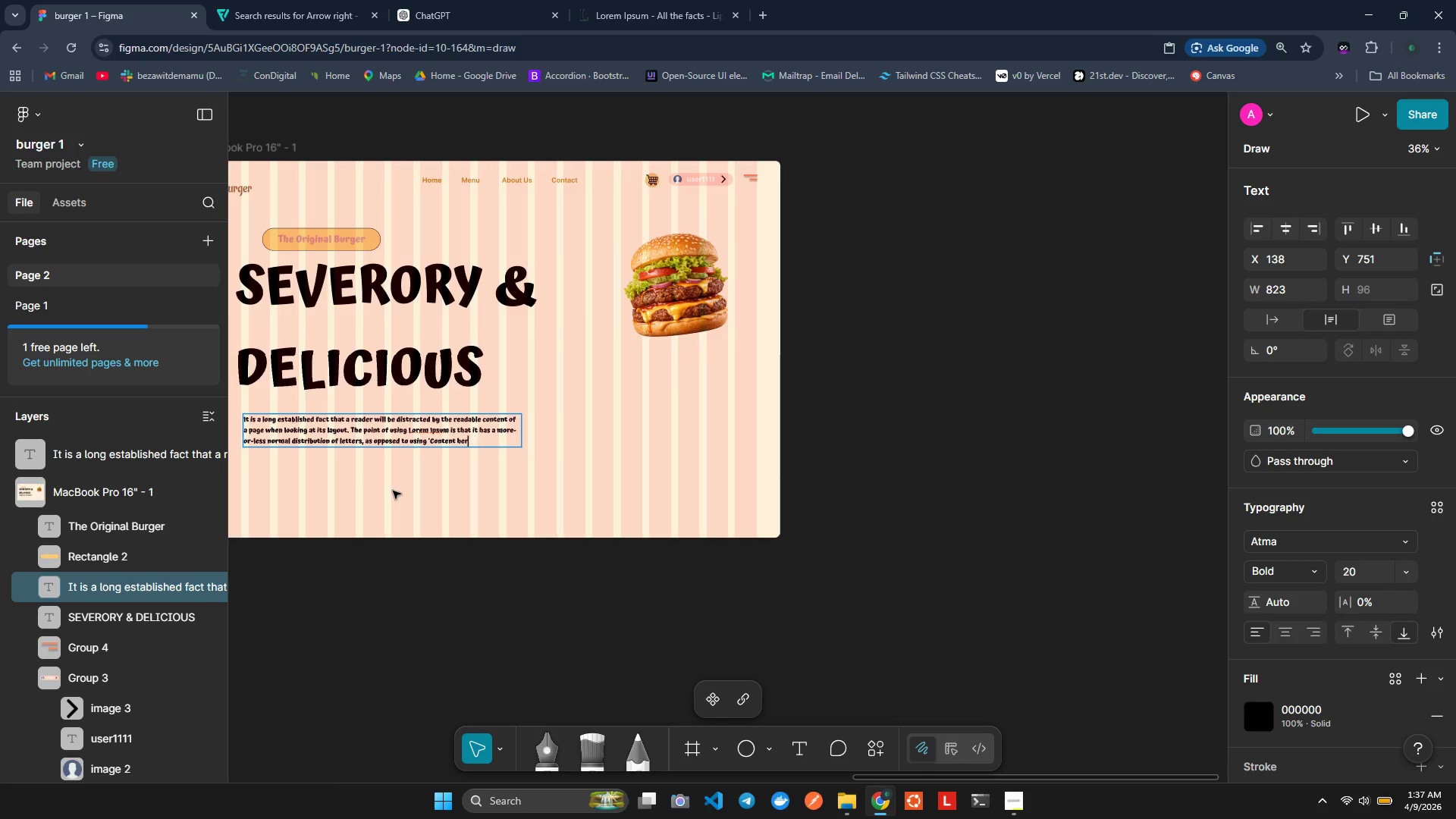 
key(Backspace)
 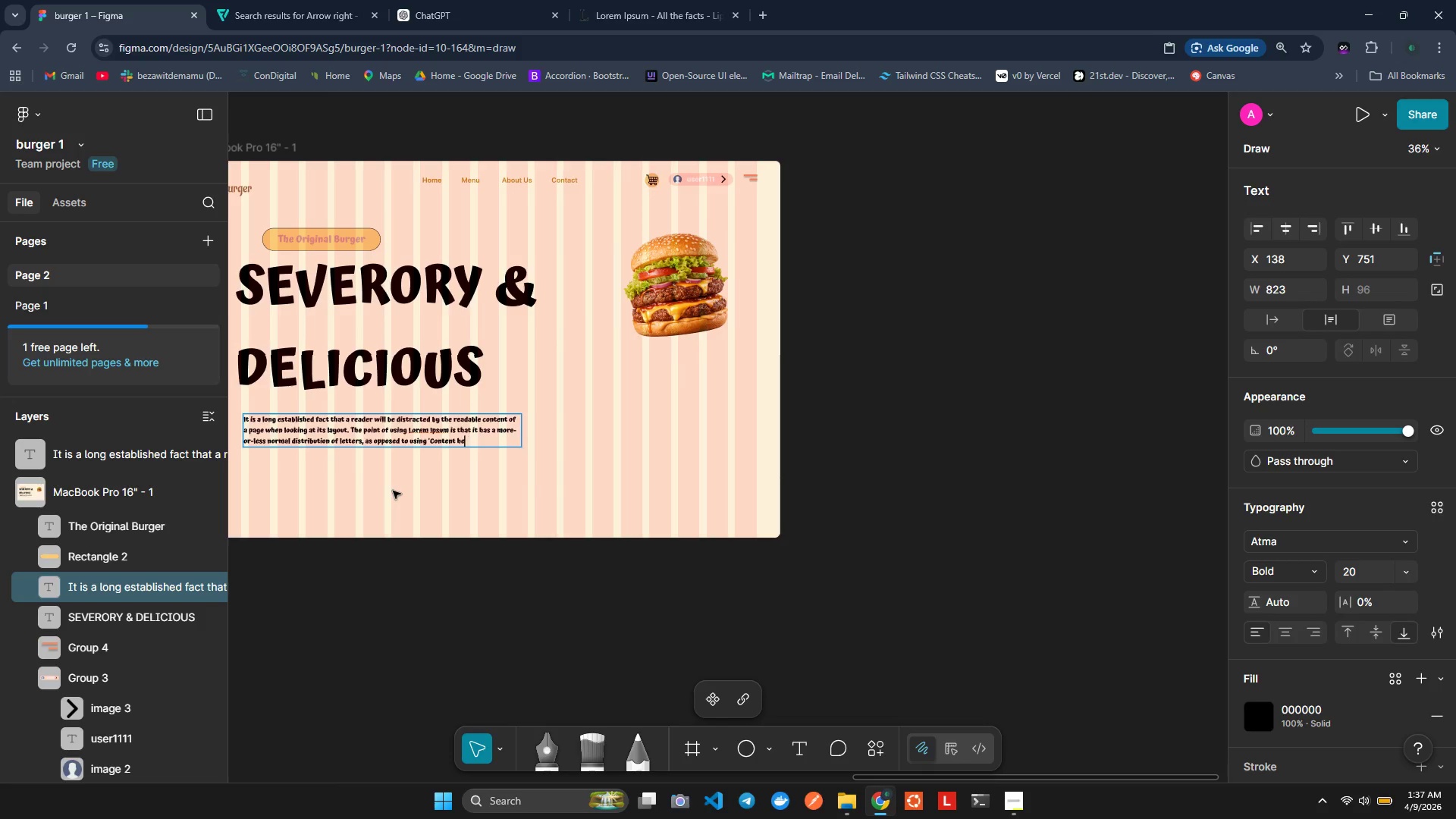 
key(Backspace)
 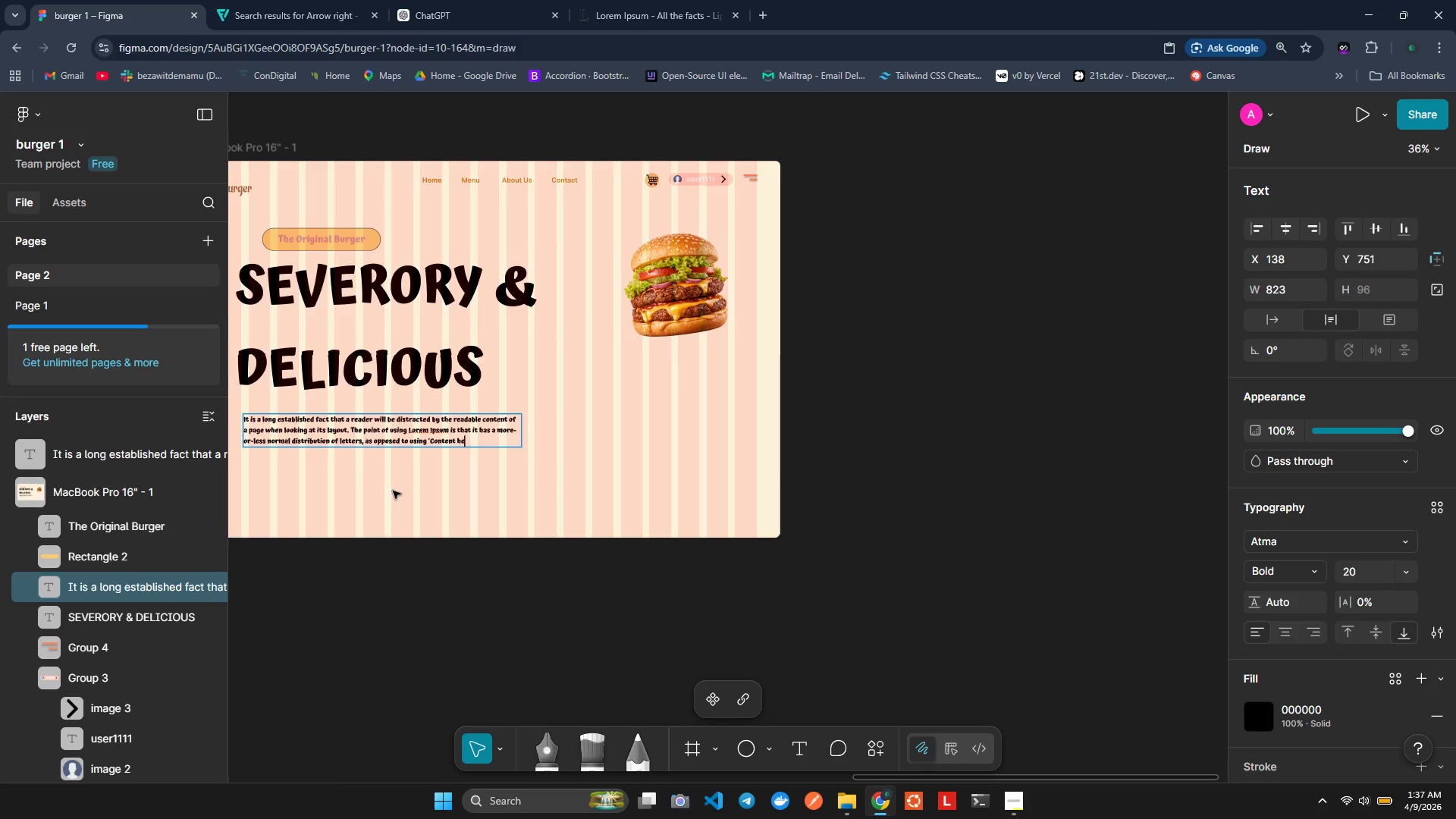 
key(Backspace)
 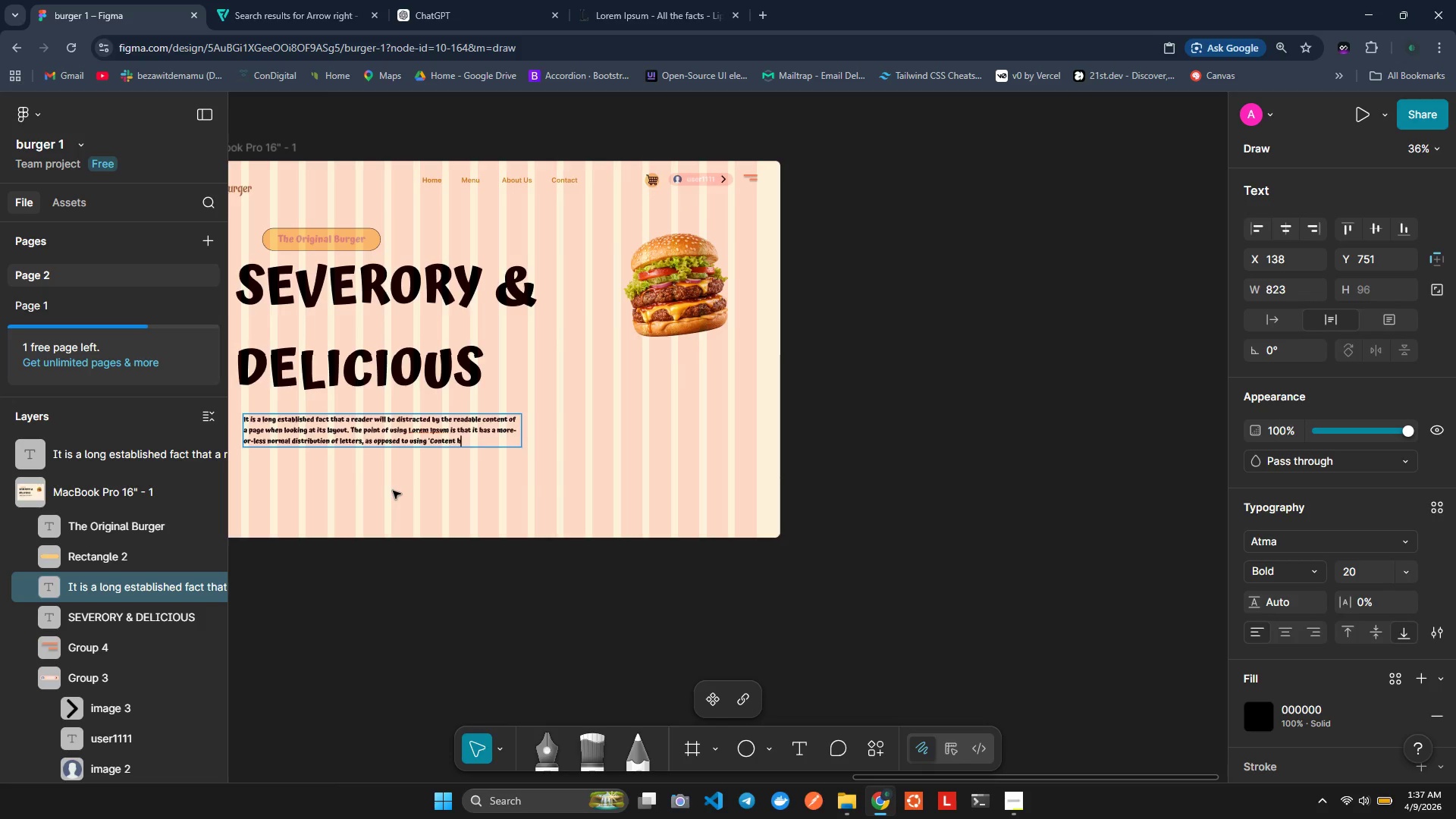 
key(Backspace)
 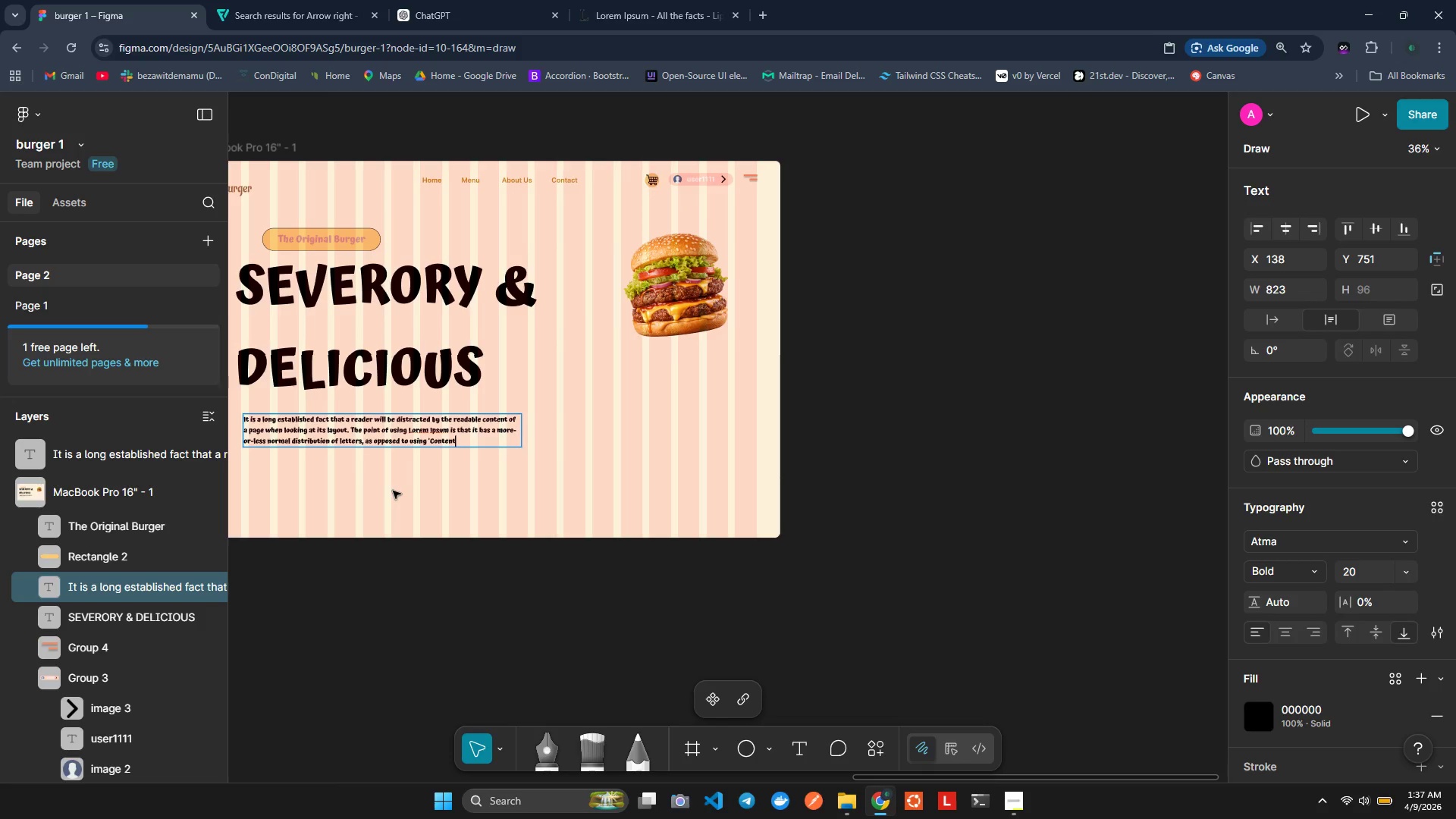 
key(Backspace)
 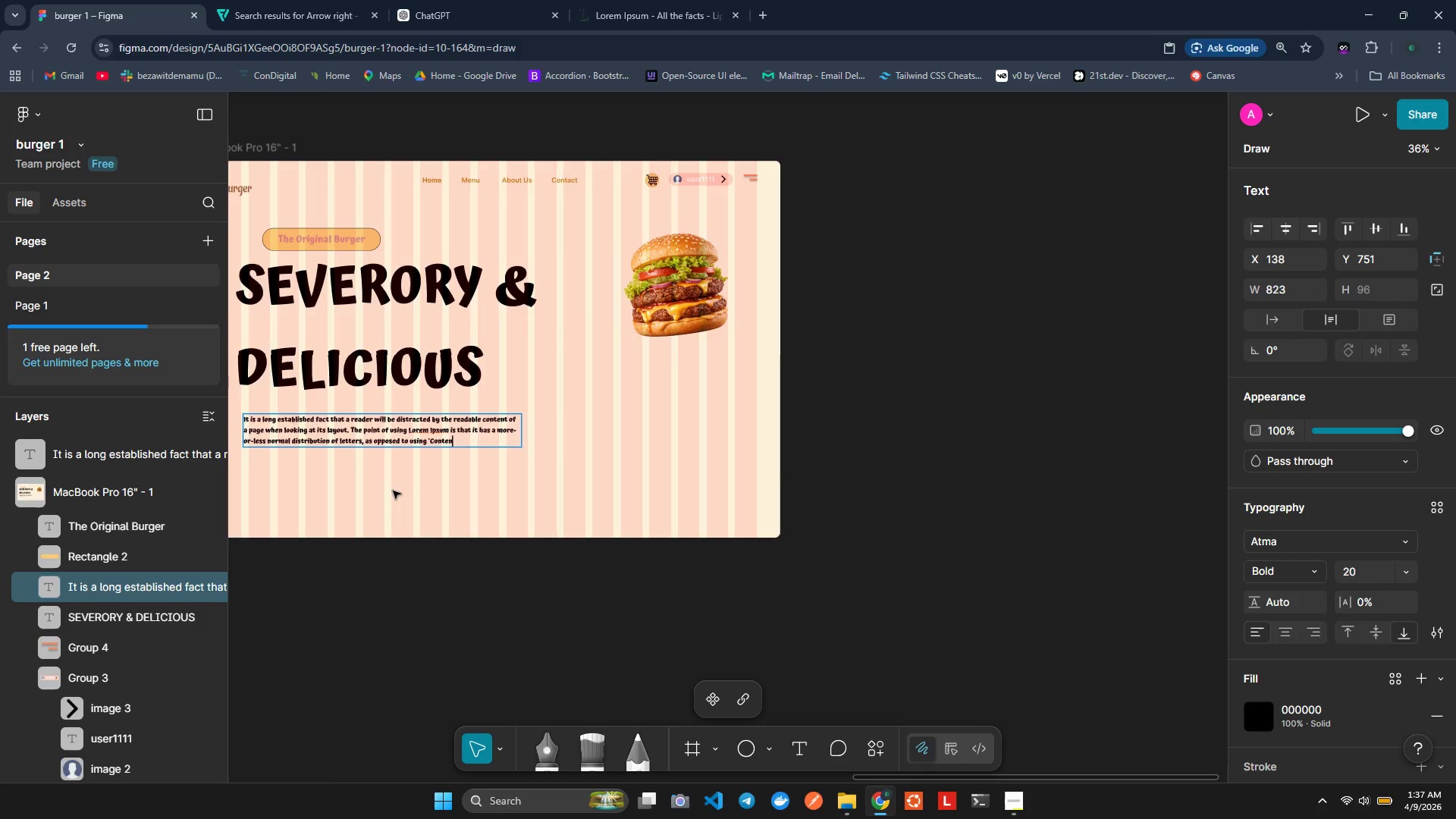 
key(Backspace)
 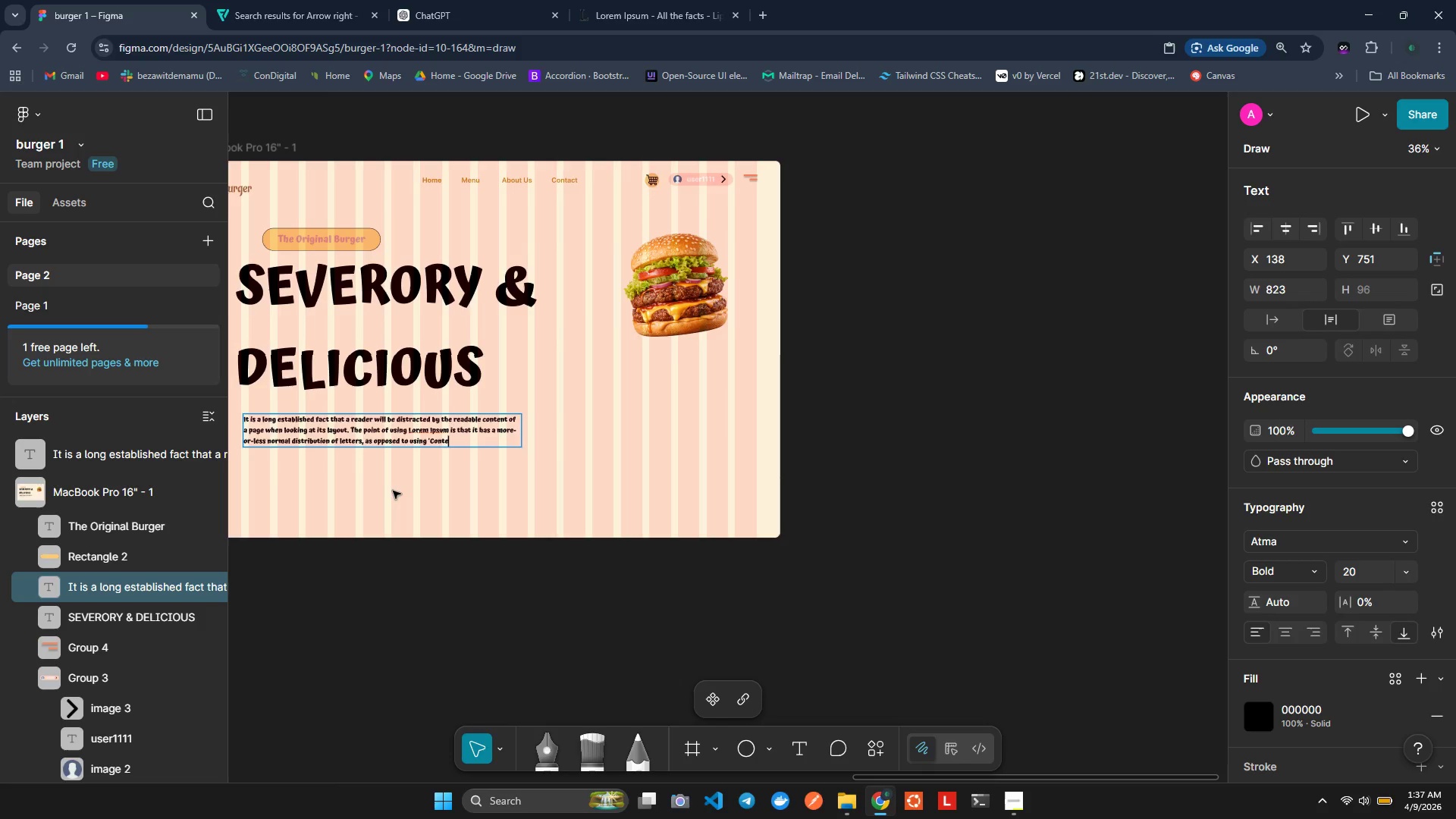 
key(Backspace)
 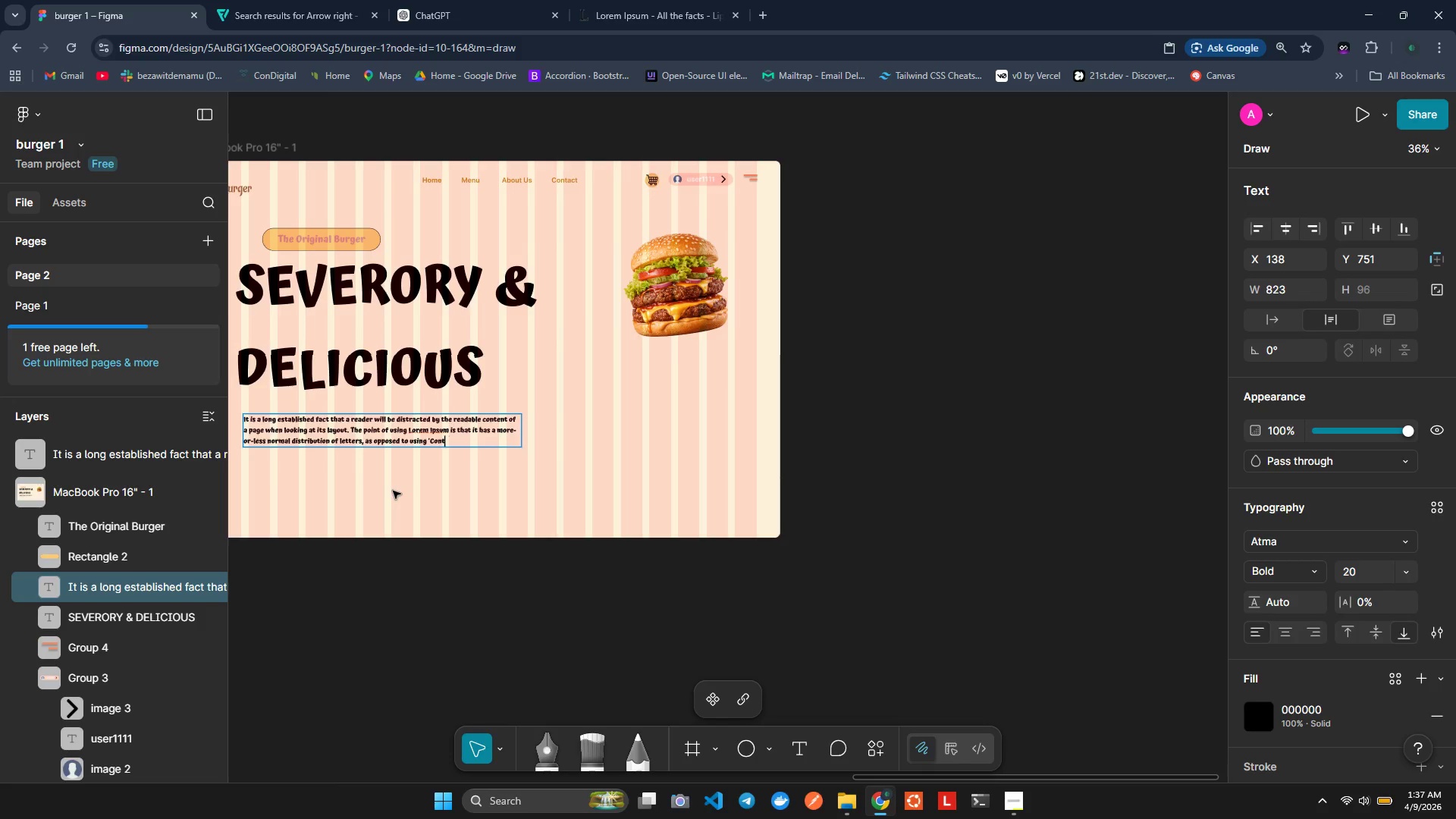 
key(Backspace)
 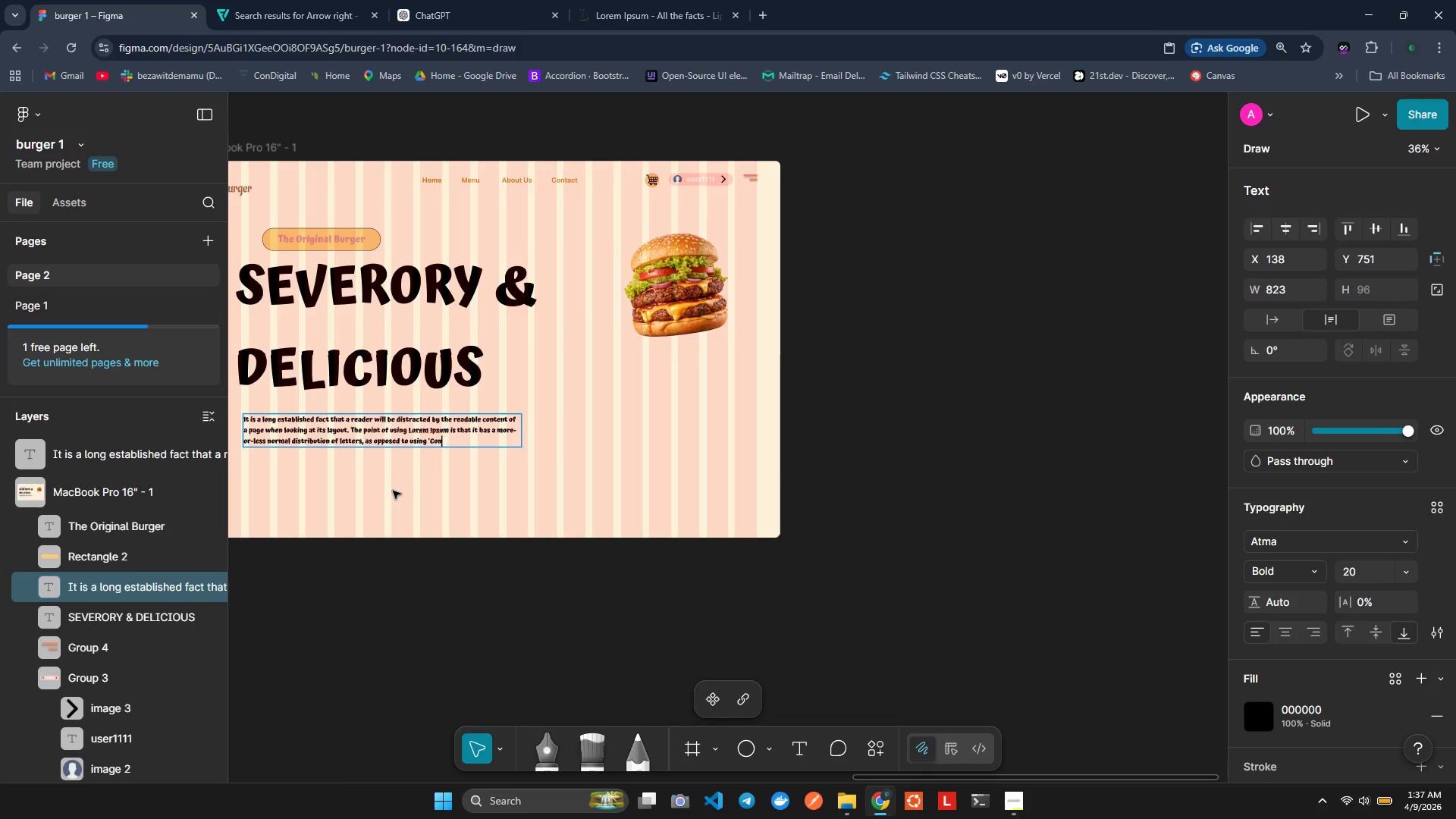 
key(Backspace)
 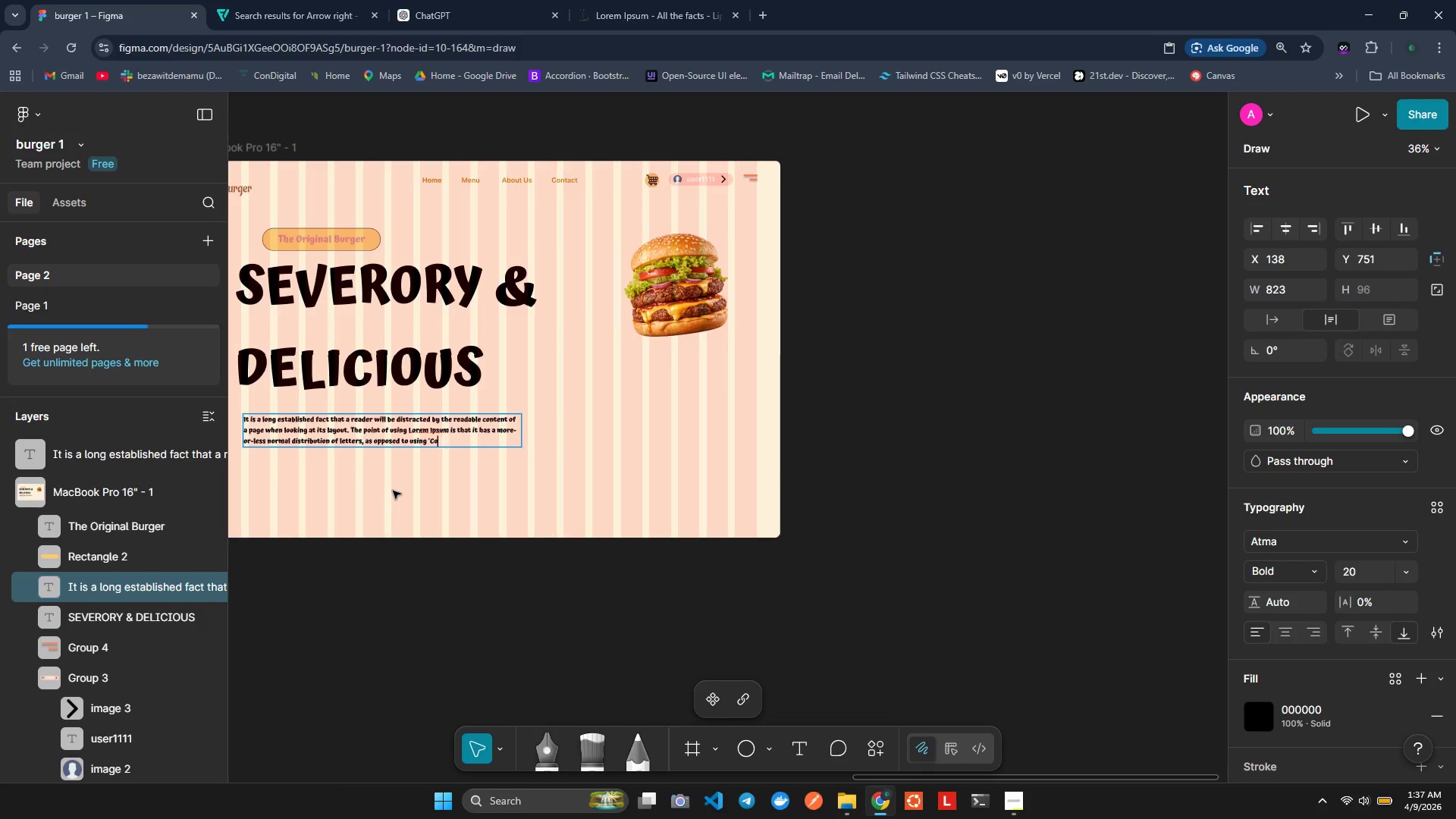 
key(Backspace)
 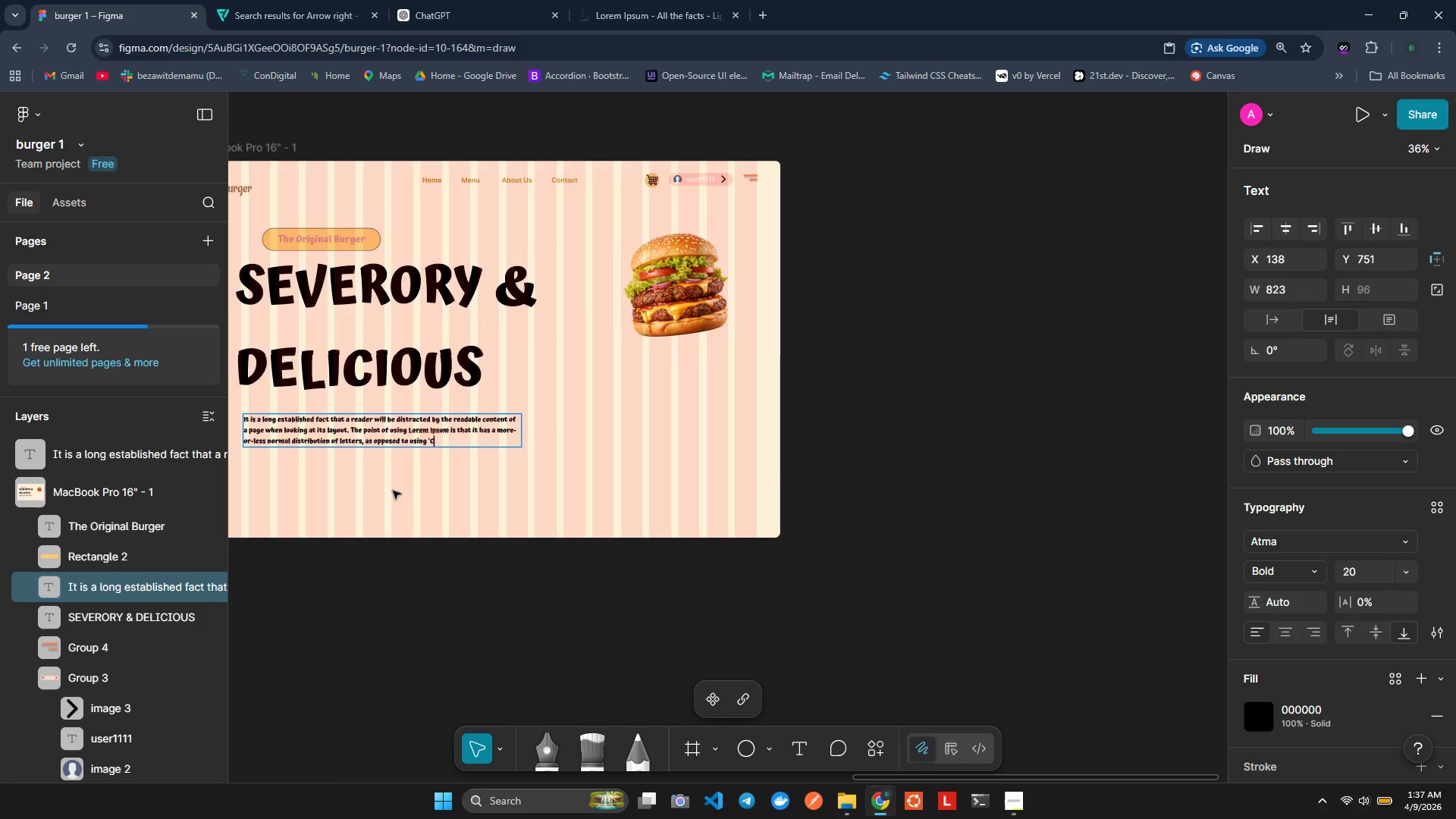 
key(Backspace)
 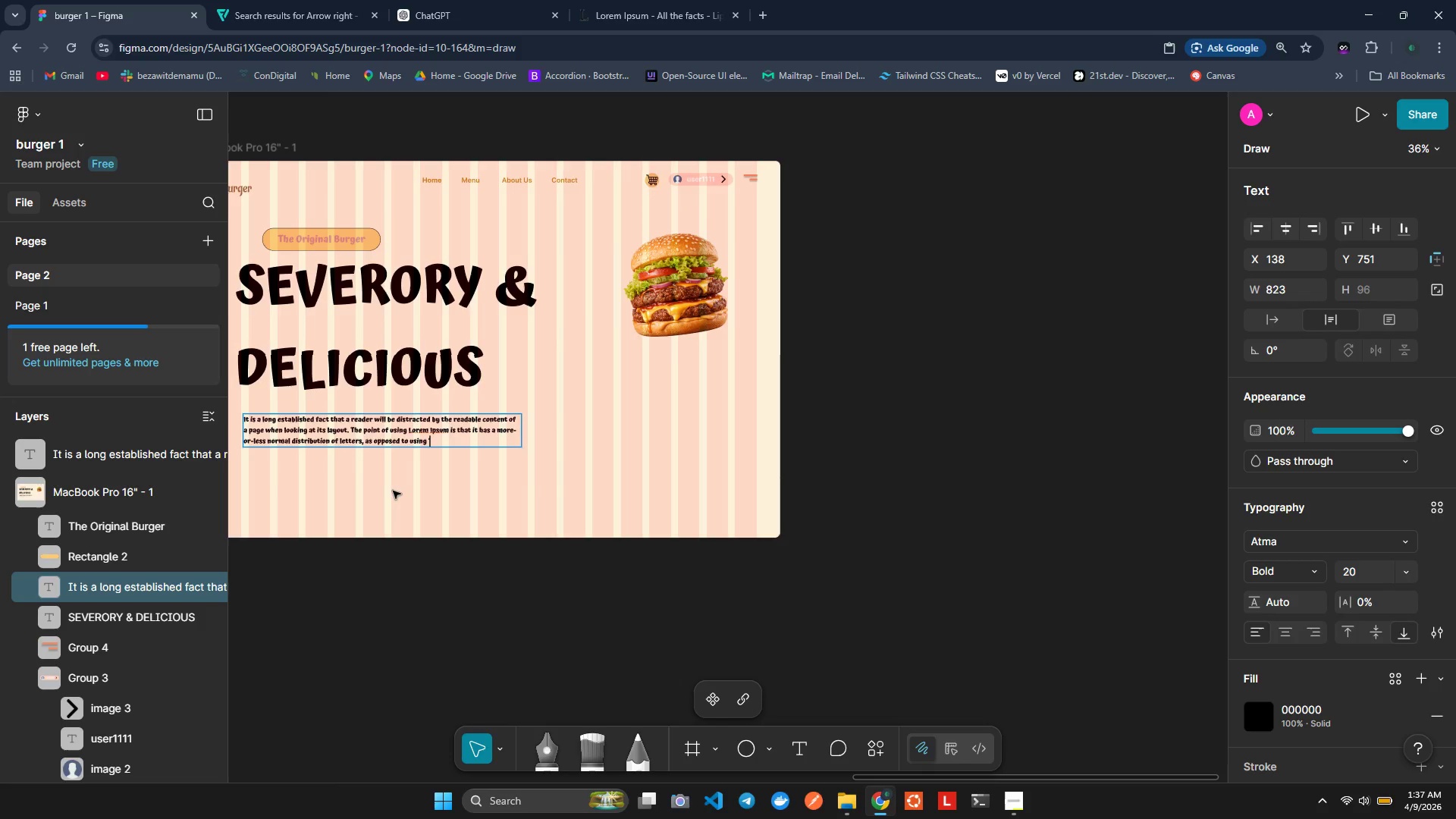 
key(Backspace)
 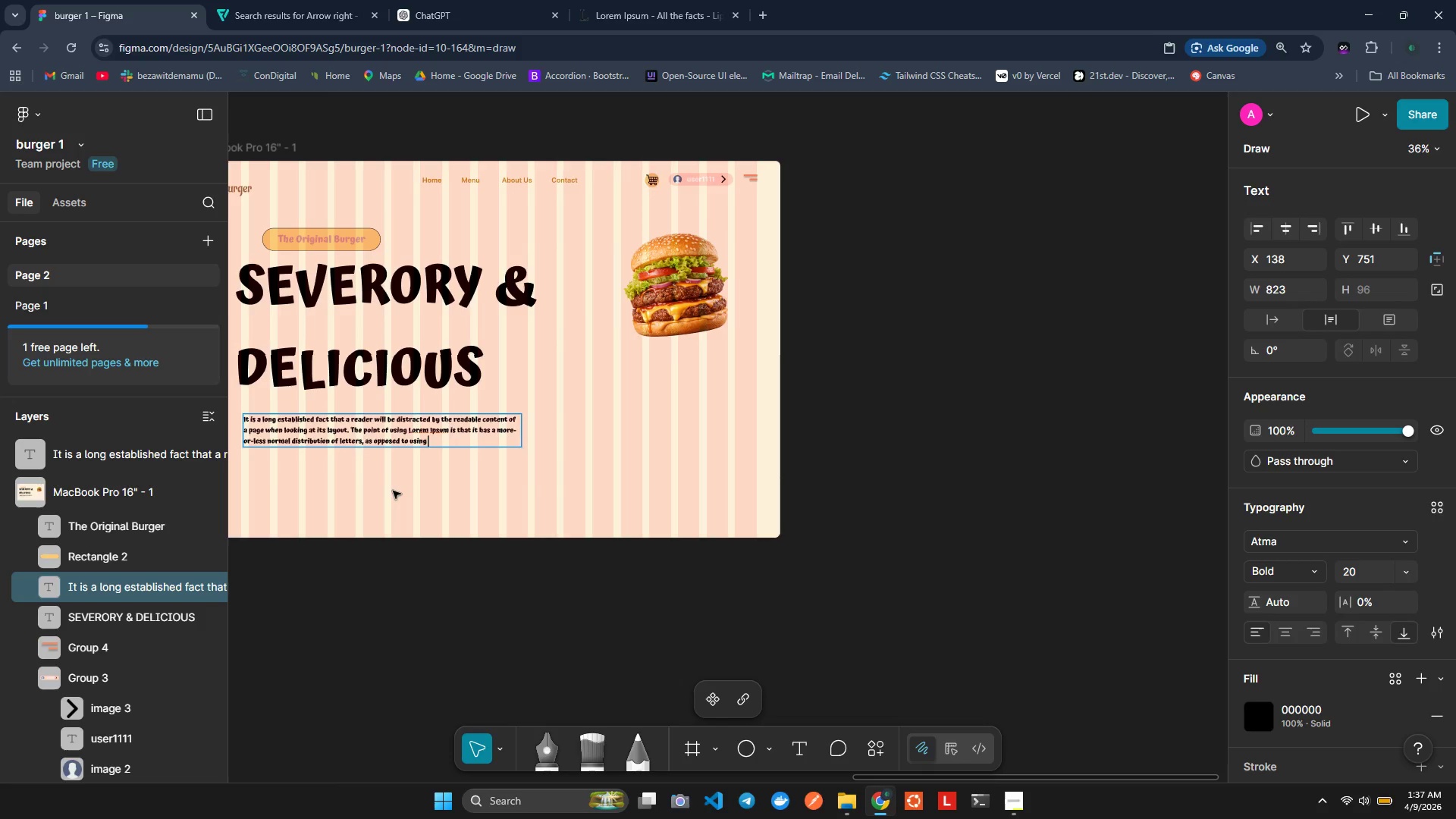 
key(Backspace)
 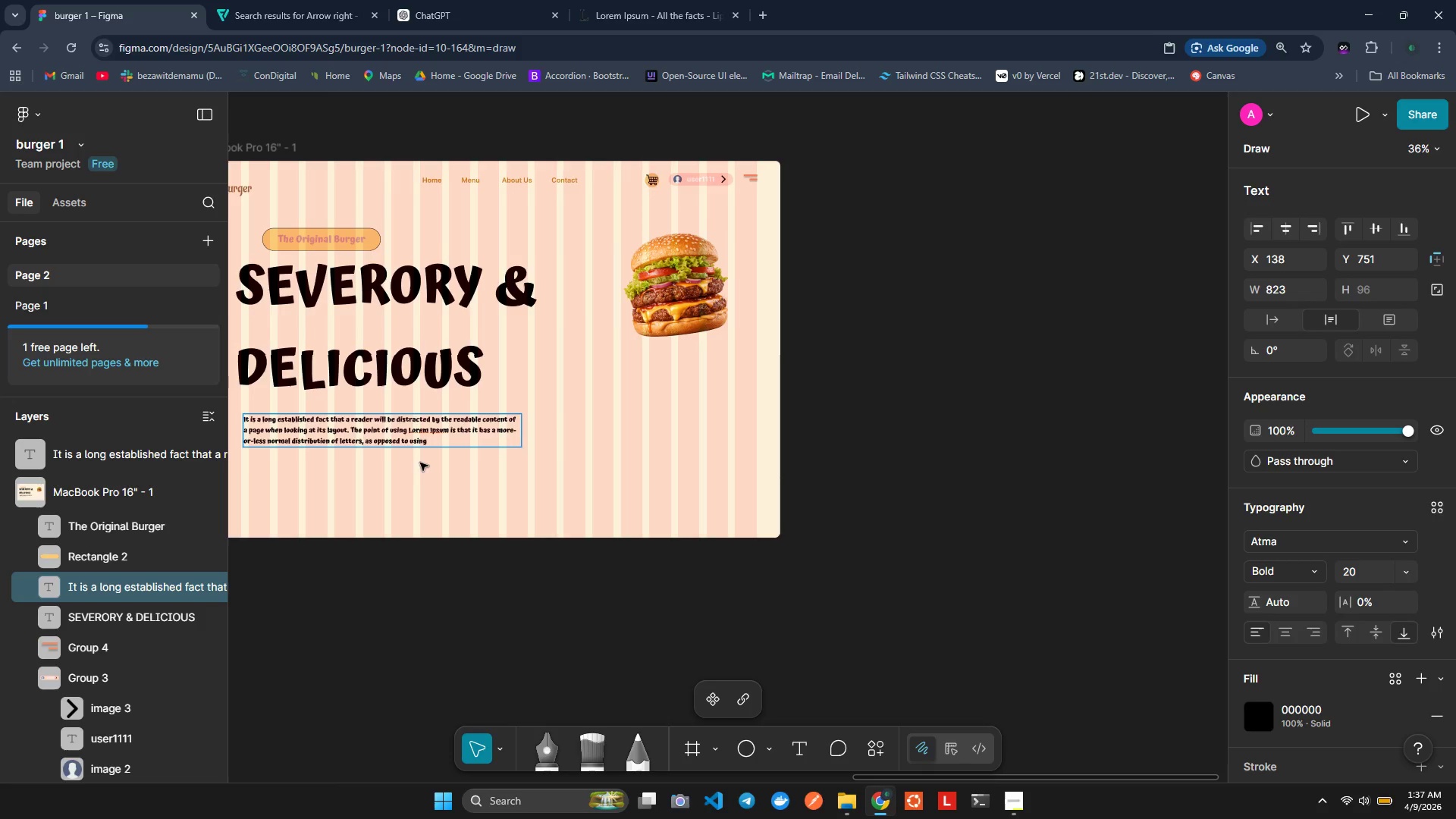 
left_click_drag(start_coordinate=[337, 428], to_coordinate=[337, 412])
 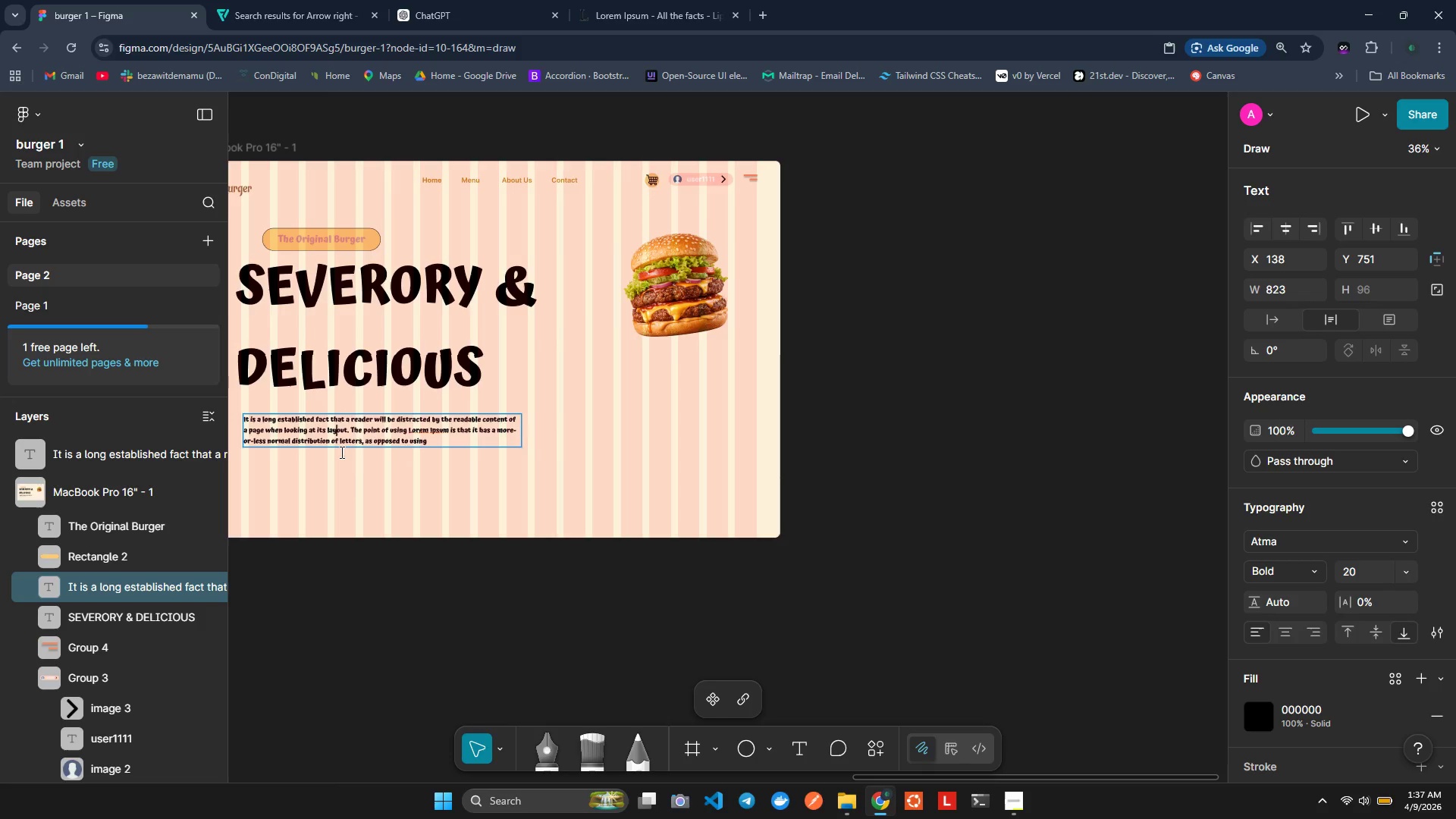 
double_click([345, 494])
 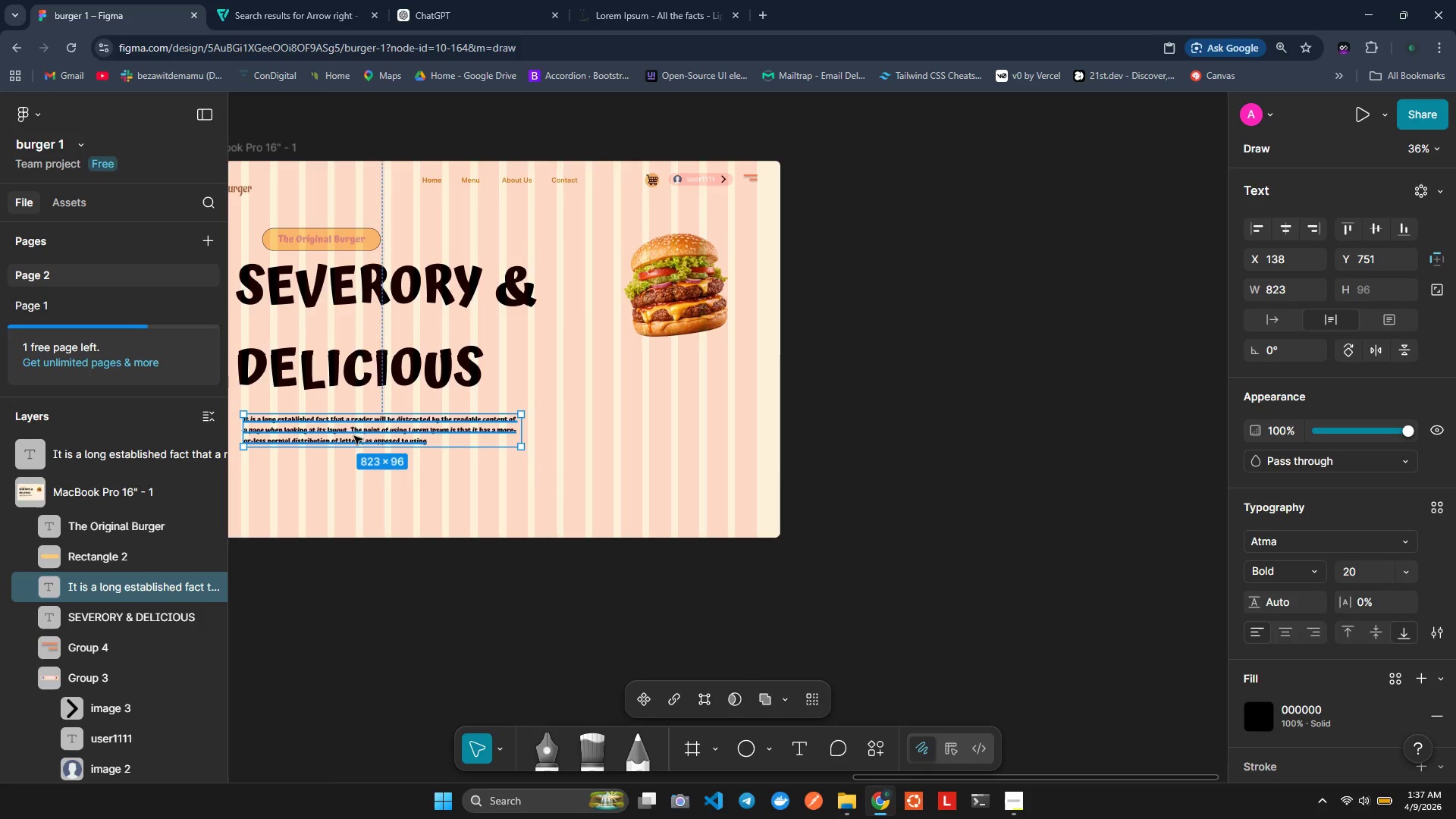 
left_click_drag(start_coordinate=[354, 435], to_coordinate=[351, 417])
 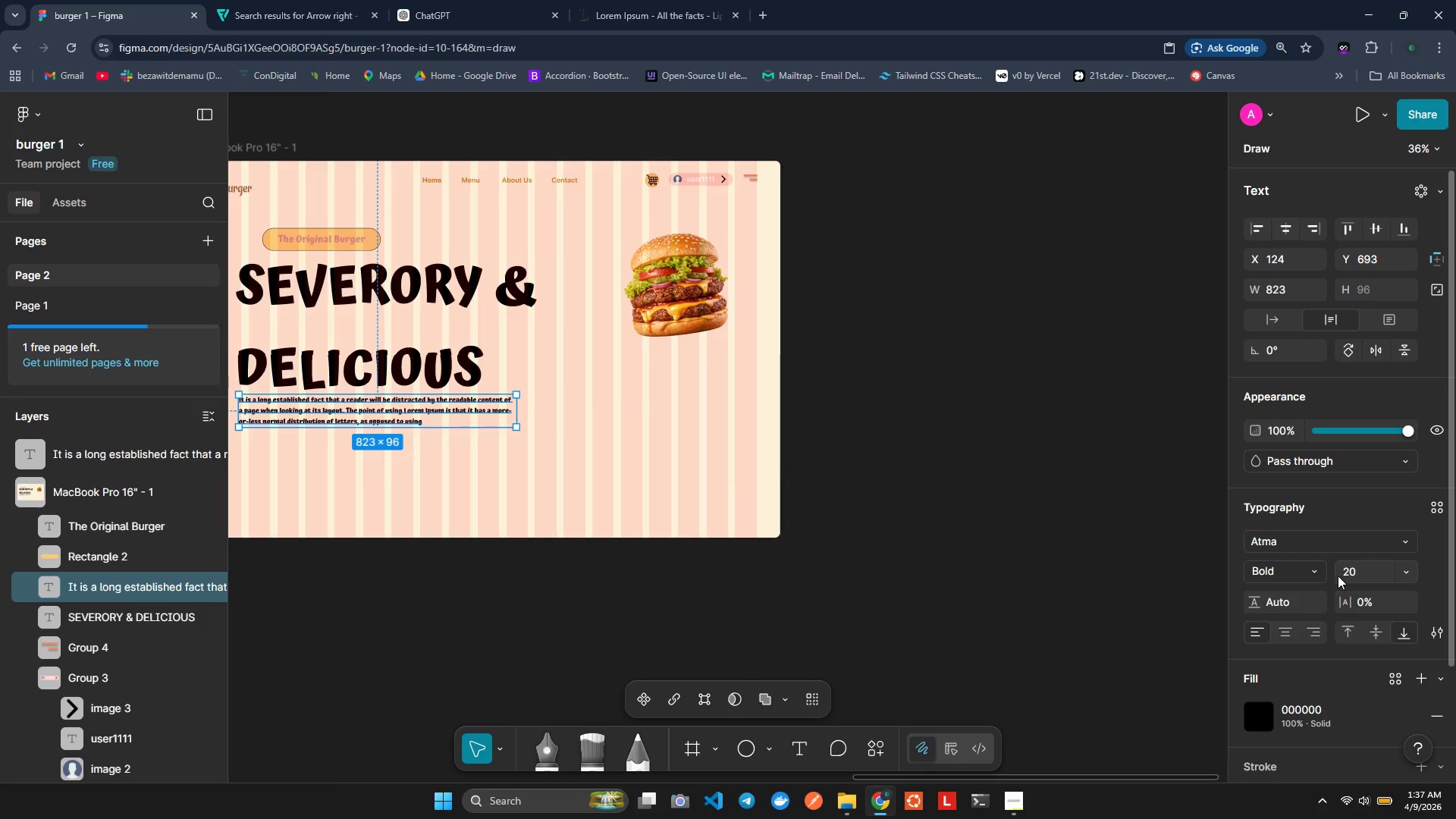 
left_click([1304, 575])
 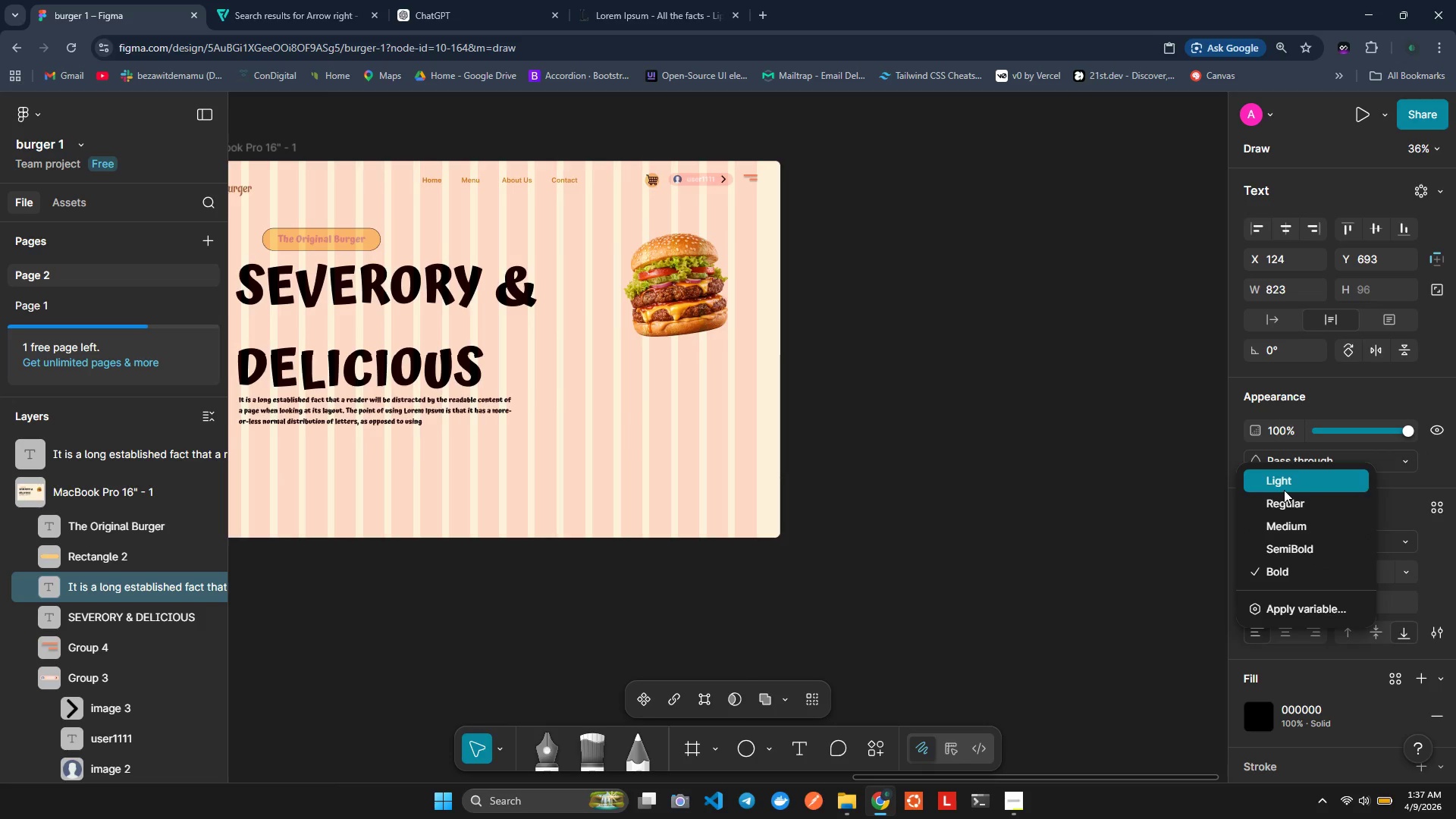 
left_click([1284, 491])
 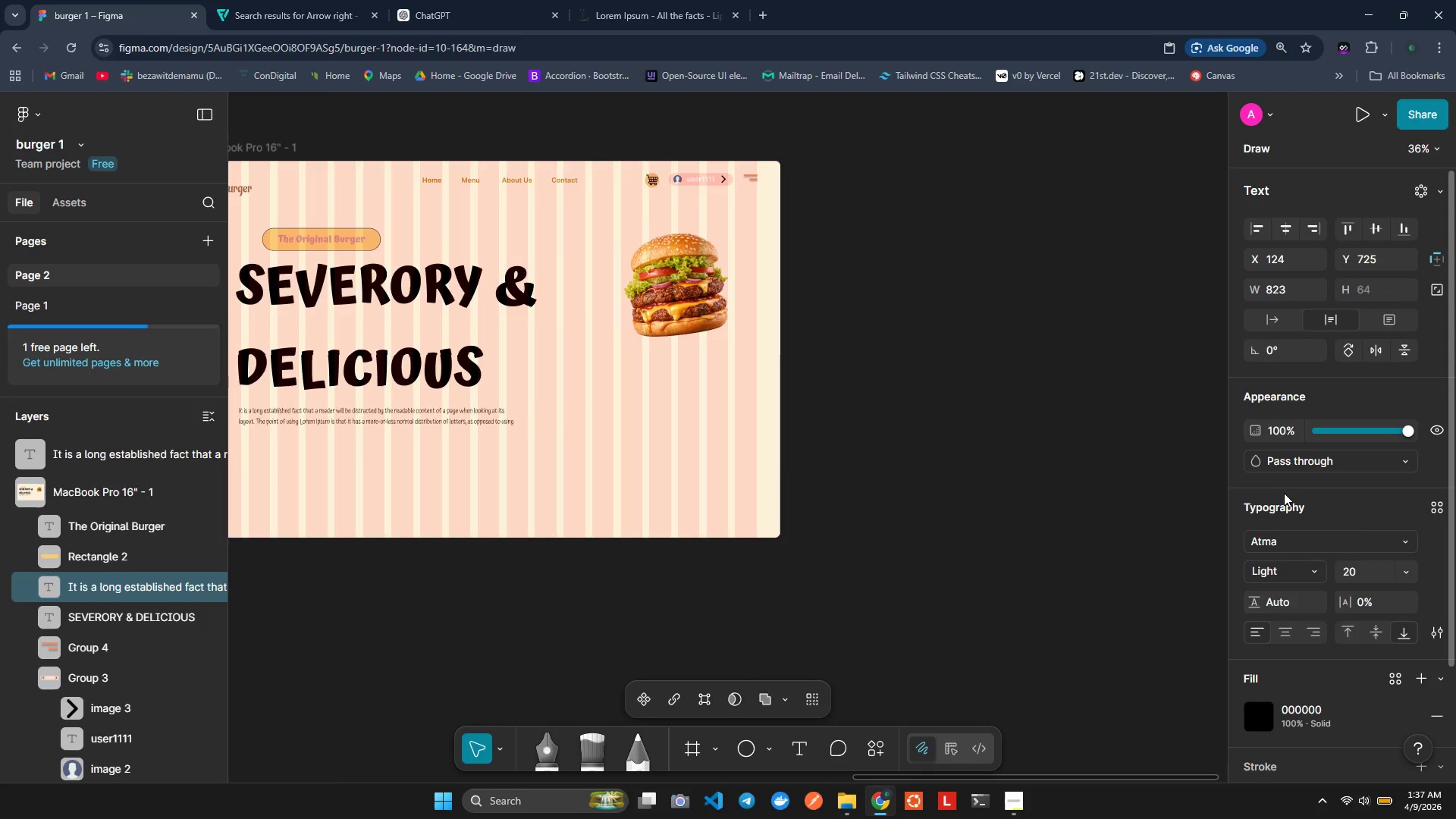 
left_click_drag(start_coordinate=[1284, 491], to_coordinate=[1285, 496])
 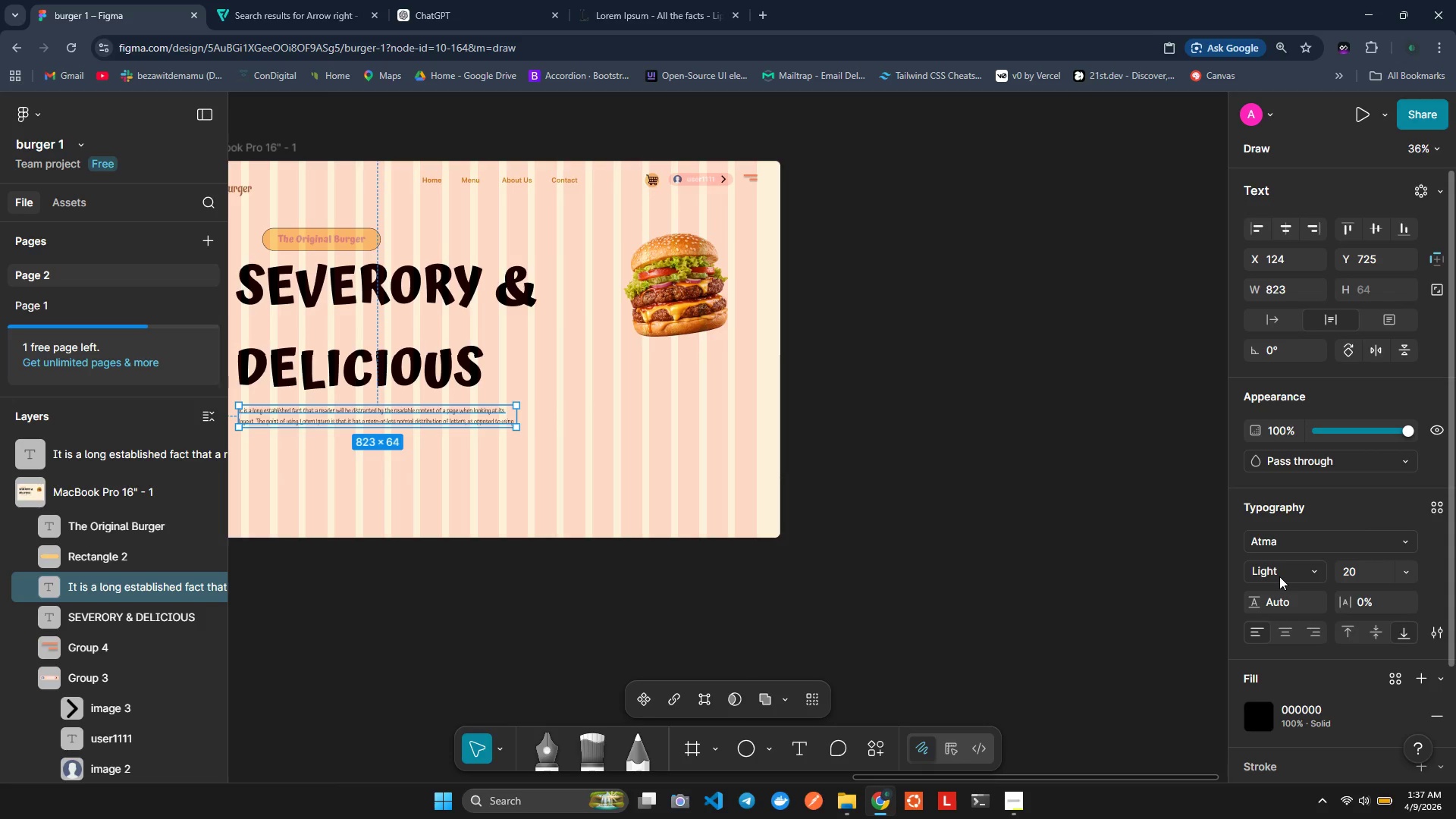 
left_click([1285, 532])
 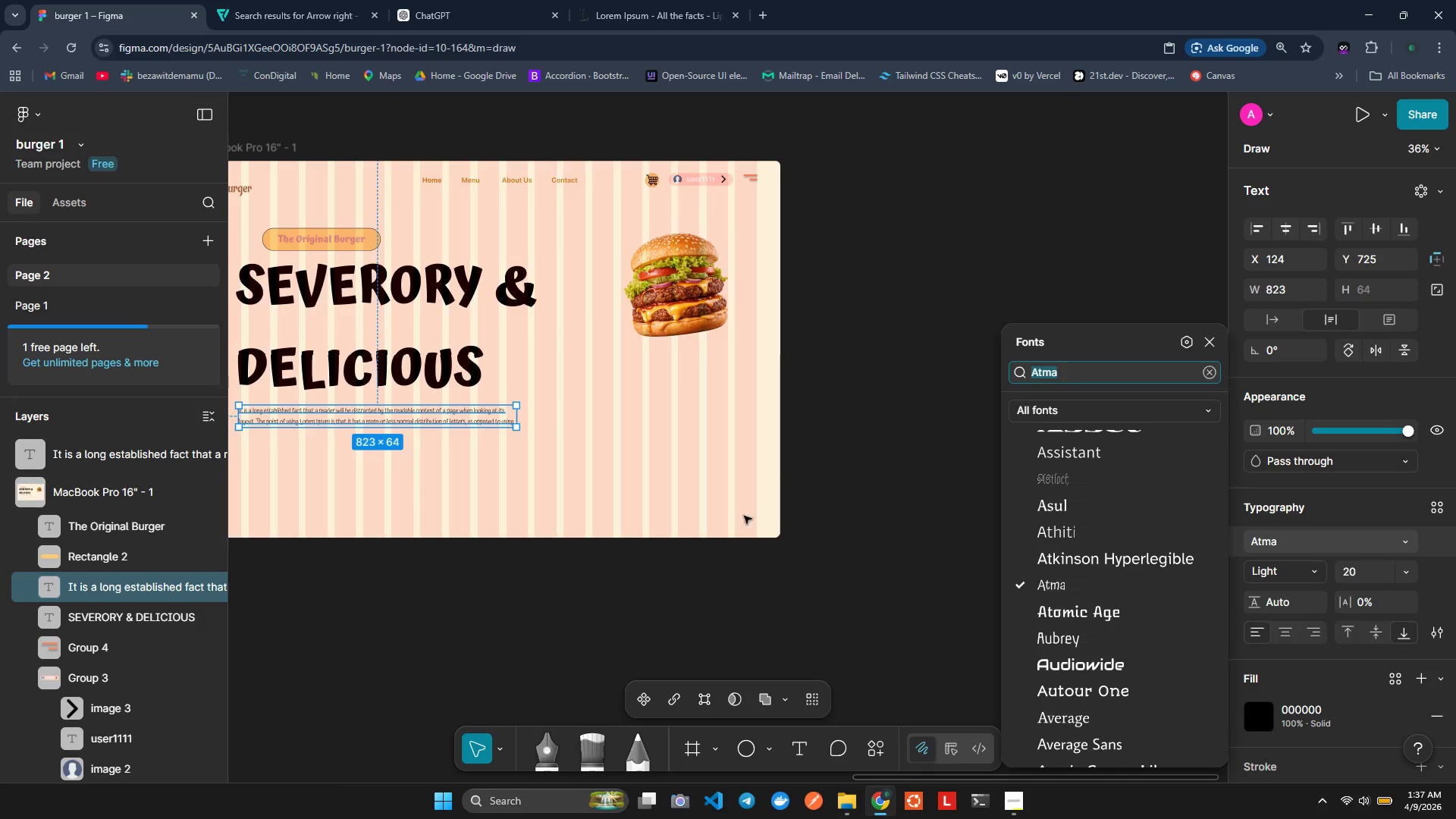 
hold_key(key=ShiftLeft, duration=0.62)
scroll: coordinate [494, 453], scroll_direction: up, amount: 2.0
 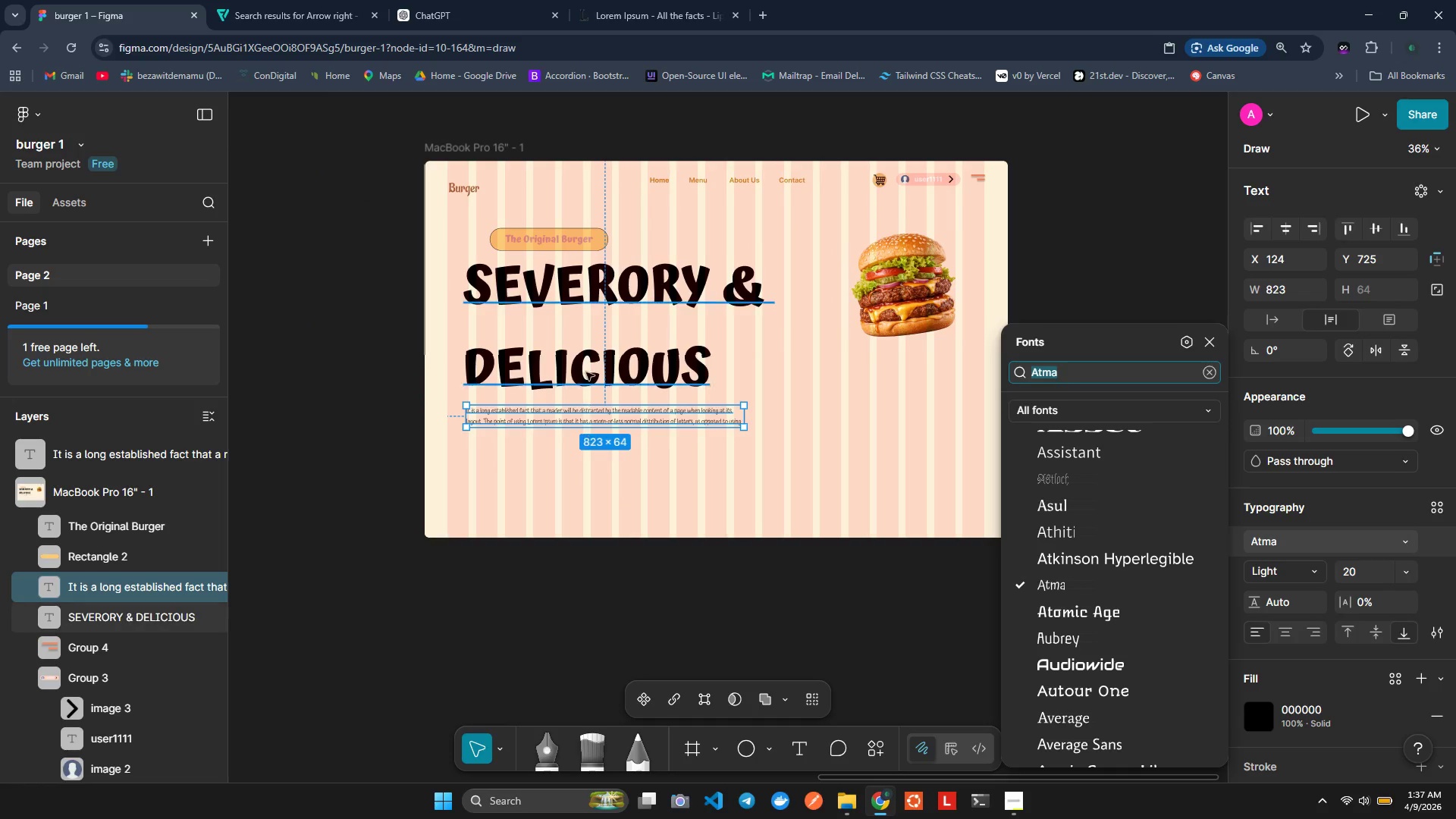 
hold_key(key=ControlLeft, duration=0.62)
scroll: coordinate [669, 381], scroll_direction: up, amount: 2.0
 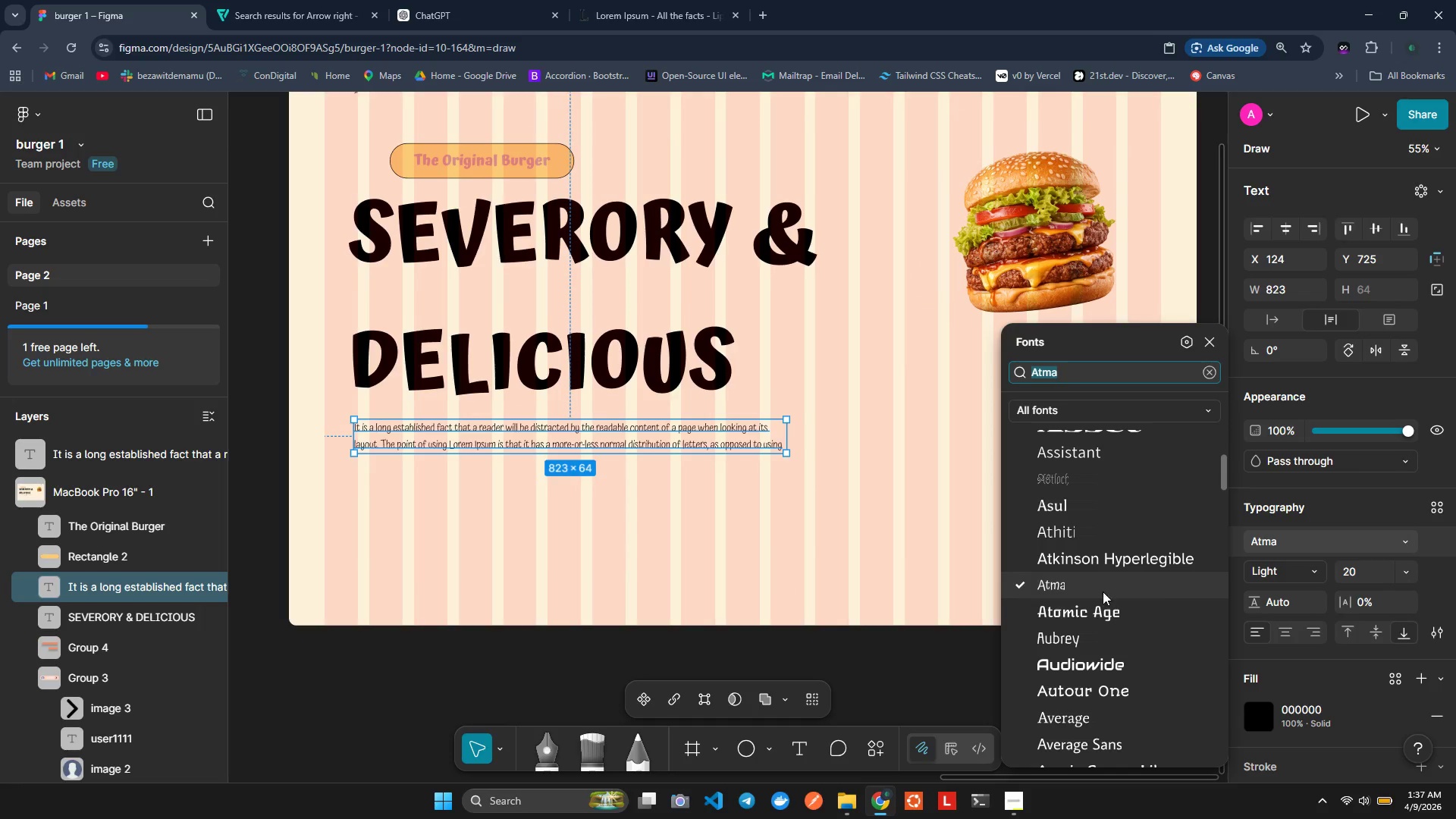 
left_click([1292, 491])
 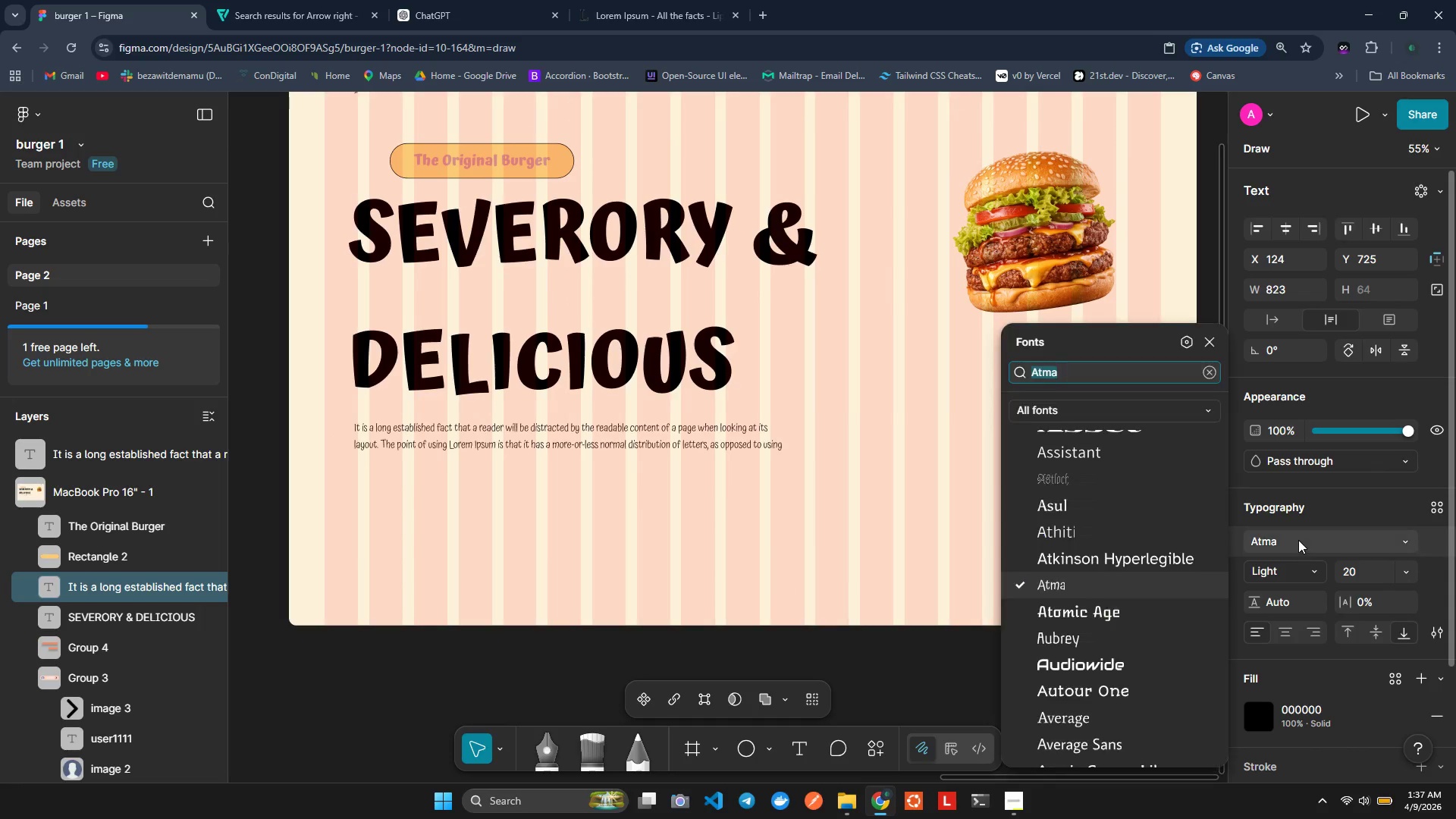 
double_click([1298, 539])
 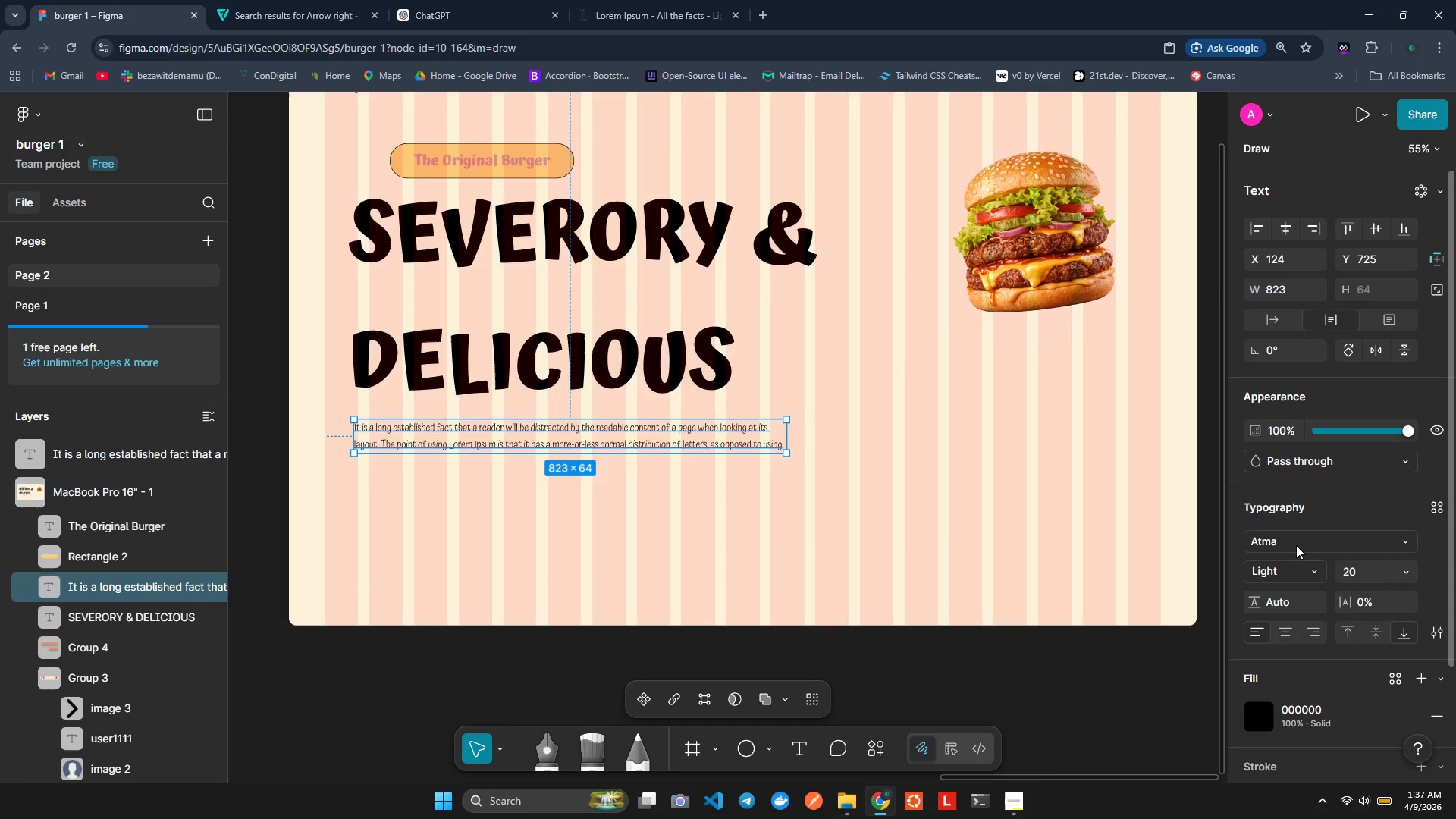 
triple_click([1296, 545])
 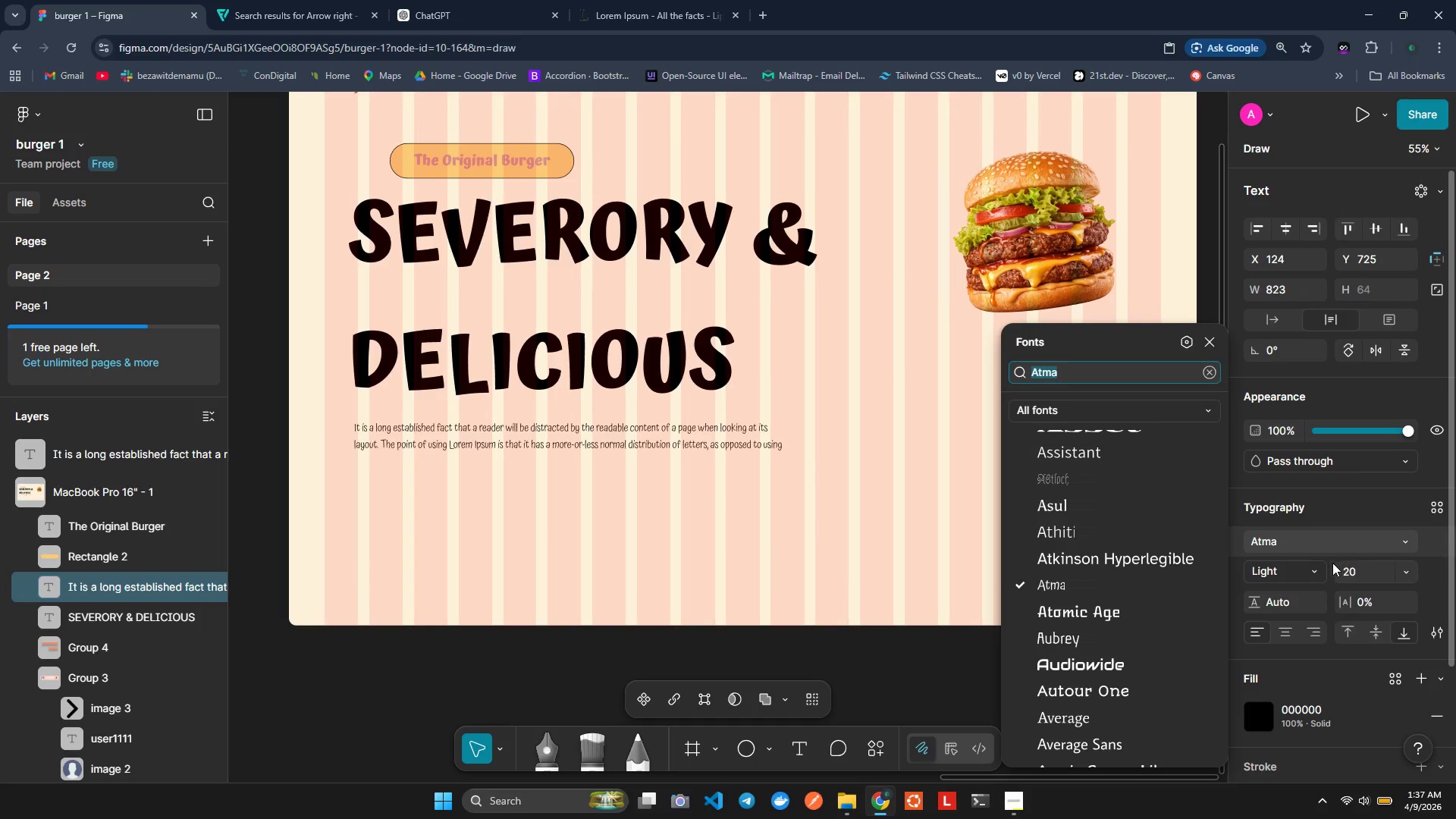 
left_click([1299, 572])
 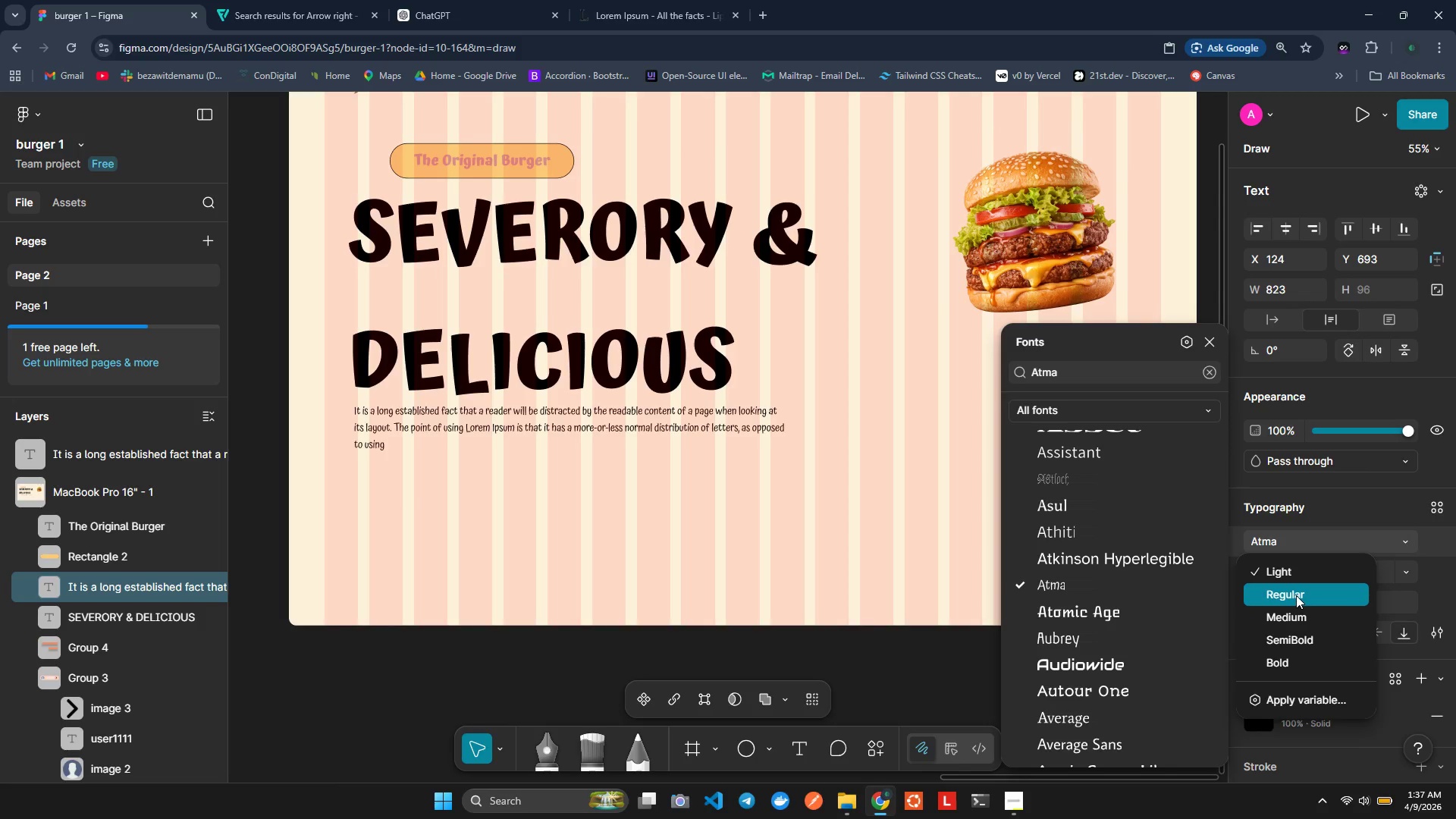 
left_click([1296, 596])
 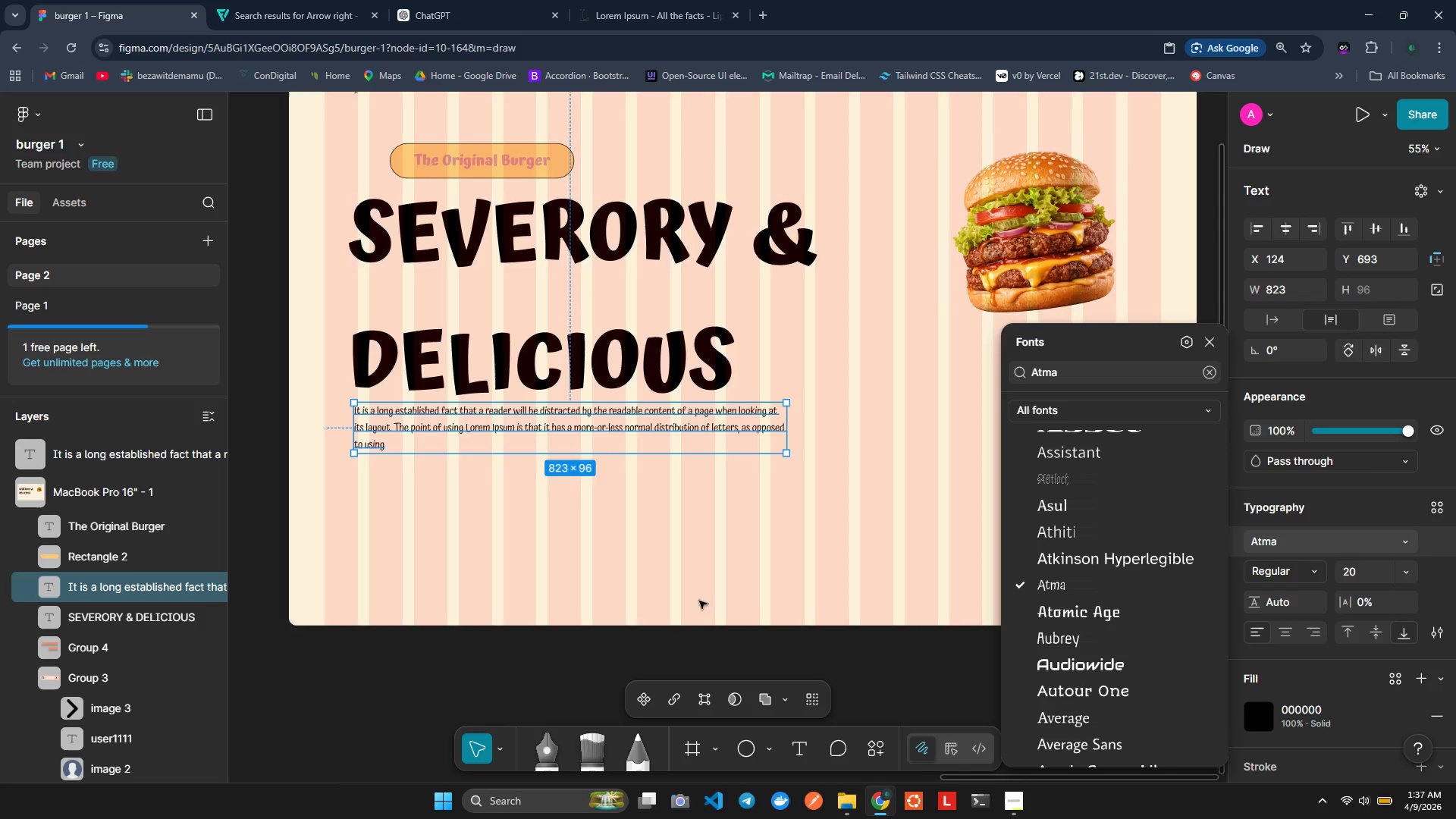 
left_click([494, 717])
 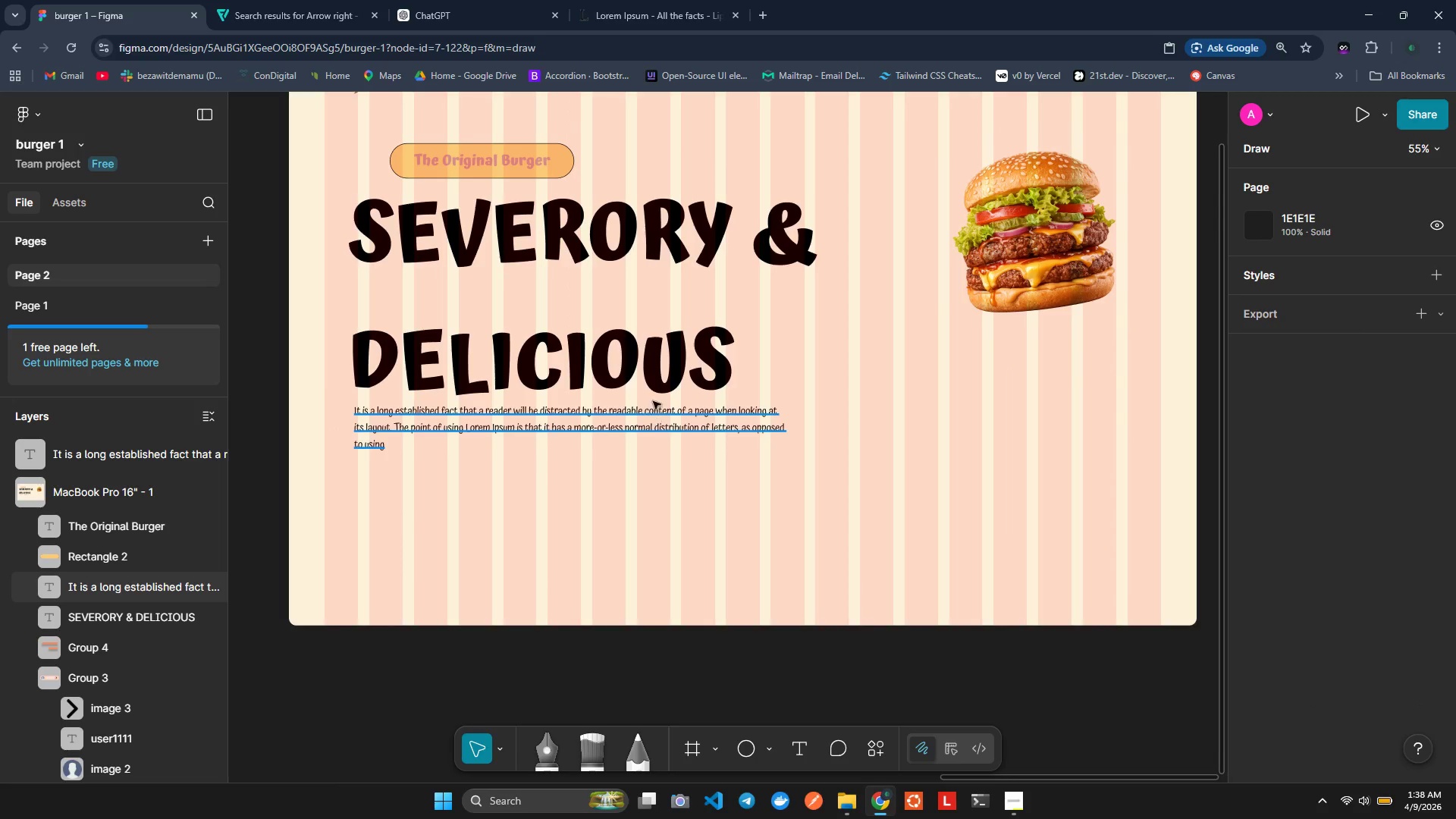 
left_click([667, 419])
 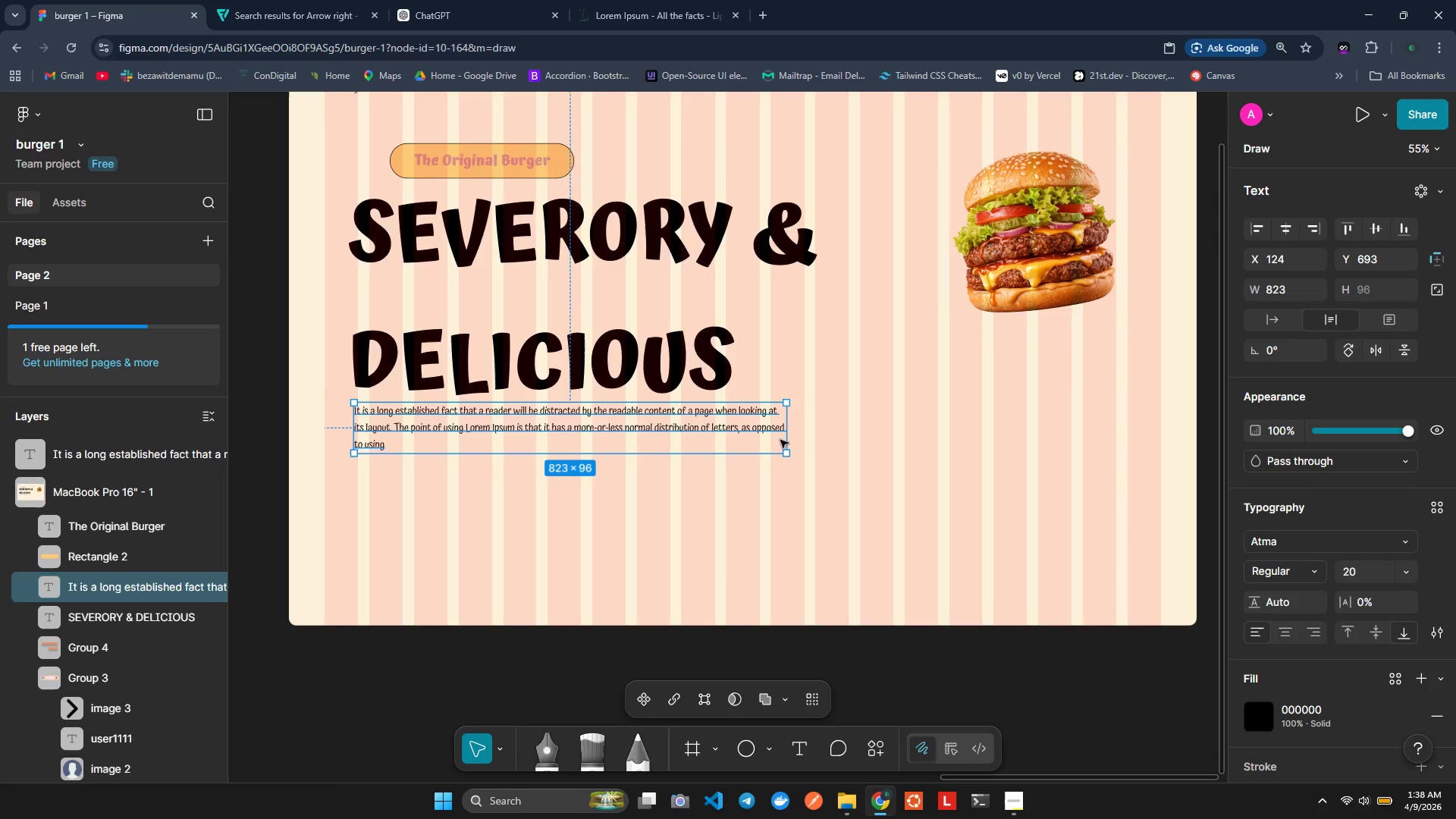 
left_click_drag(start_coordinate=[787, 440], to_coordinate=[852, 437])
 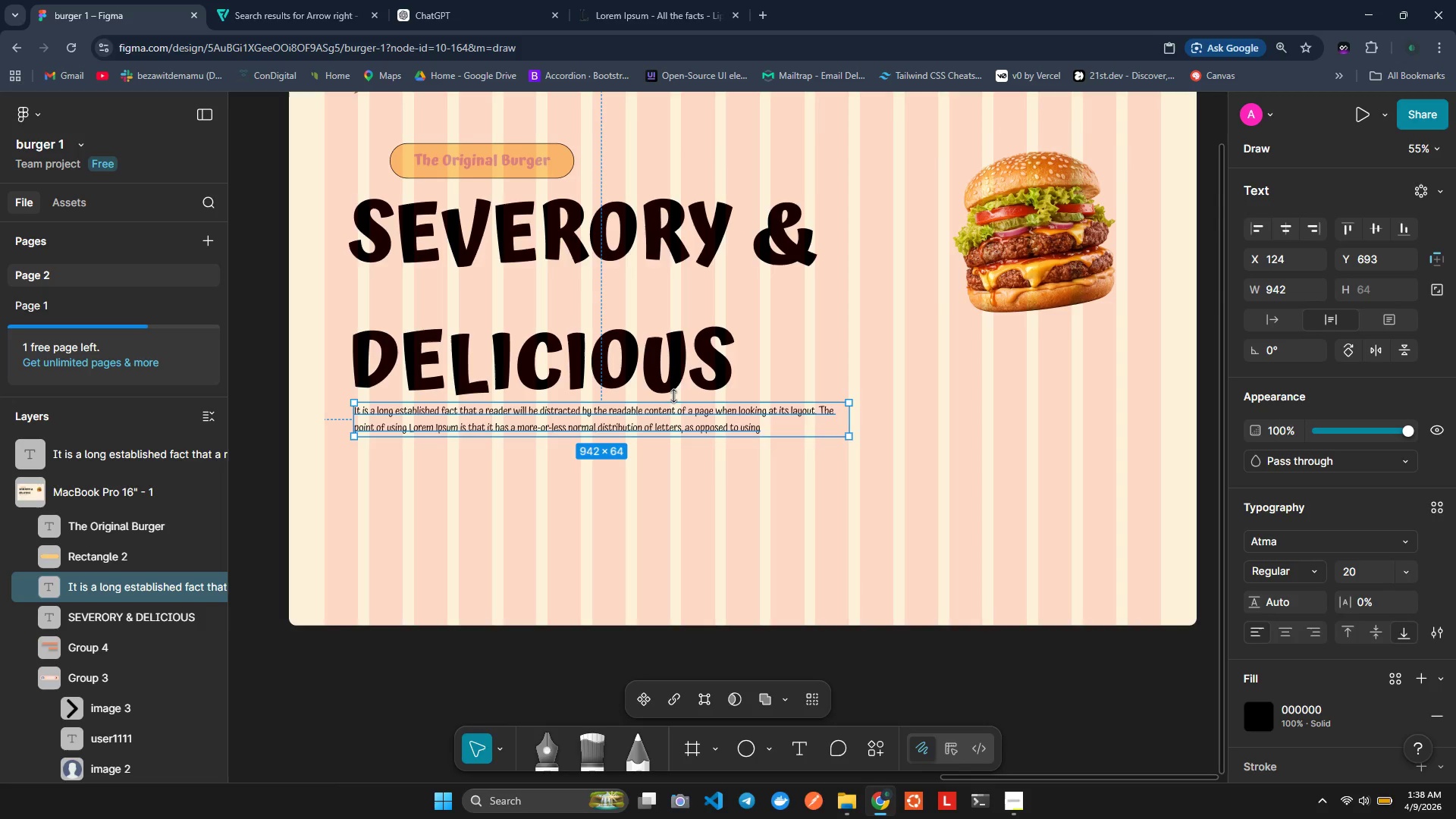 
wait(8.71)
 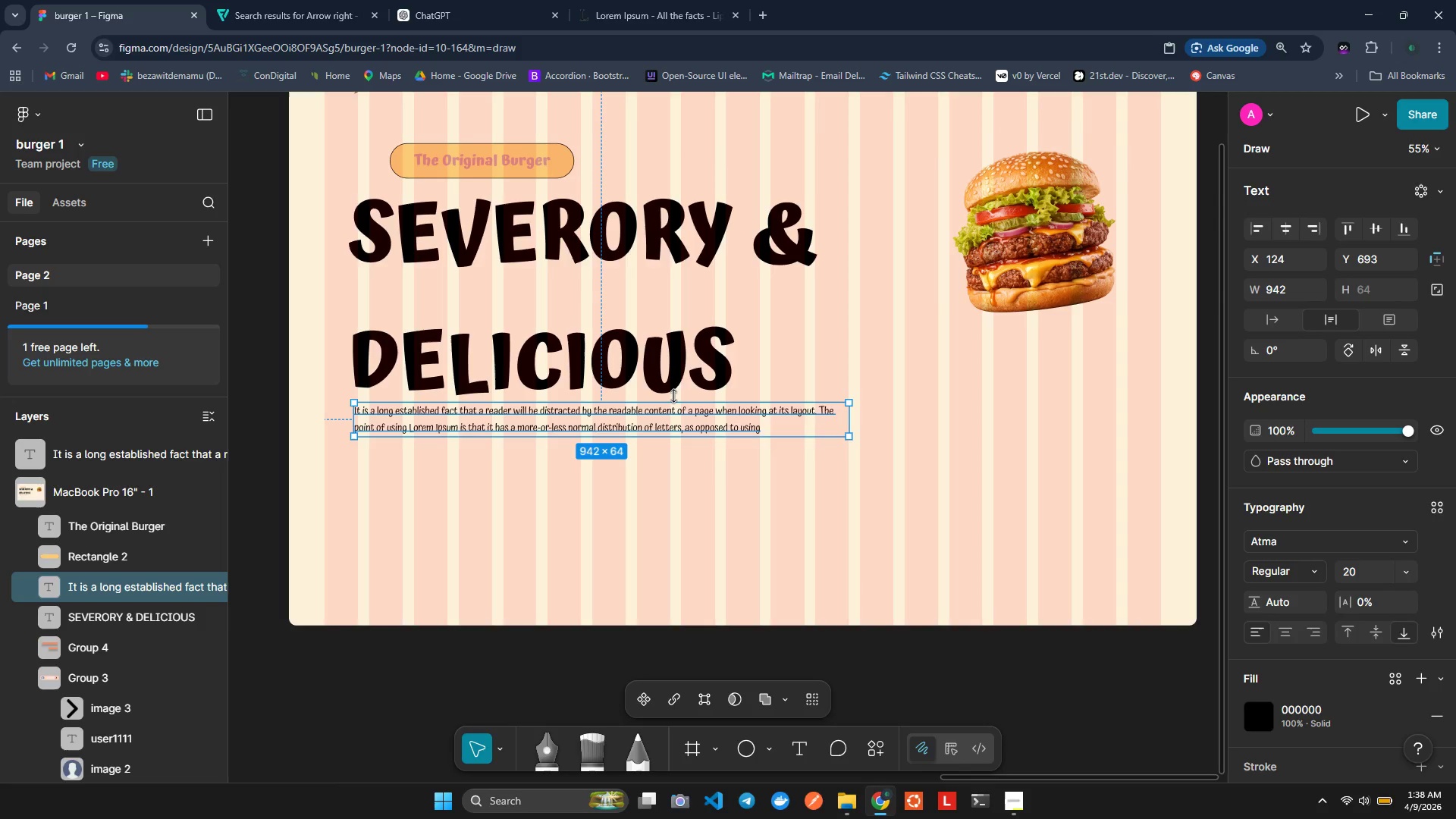 
mouse_move([93, 20])
 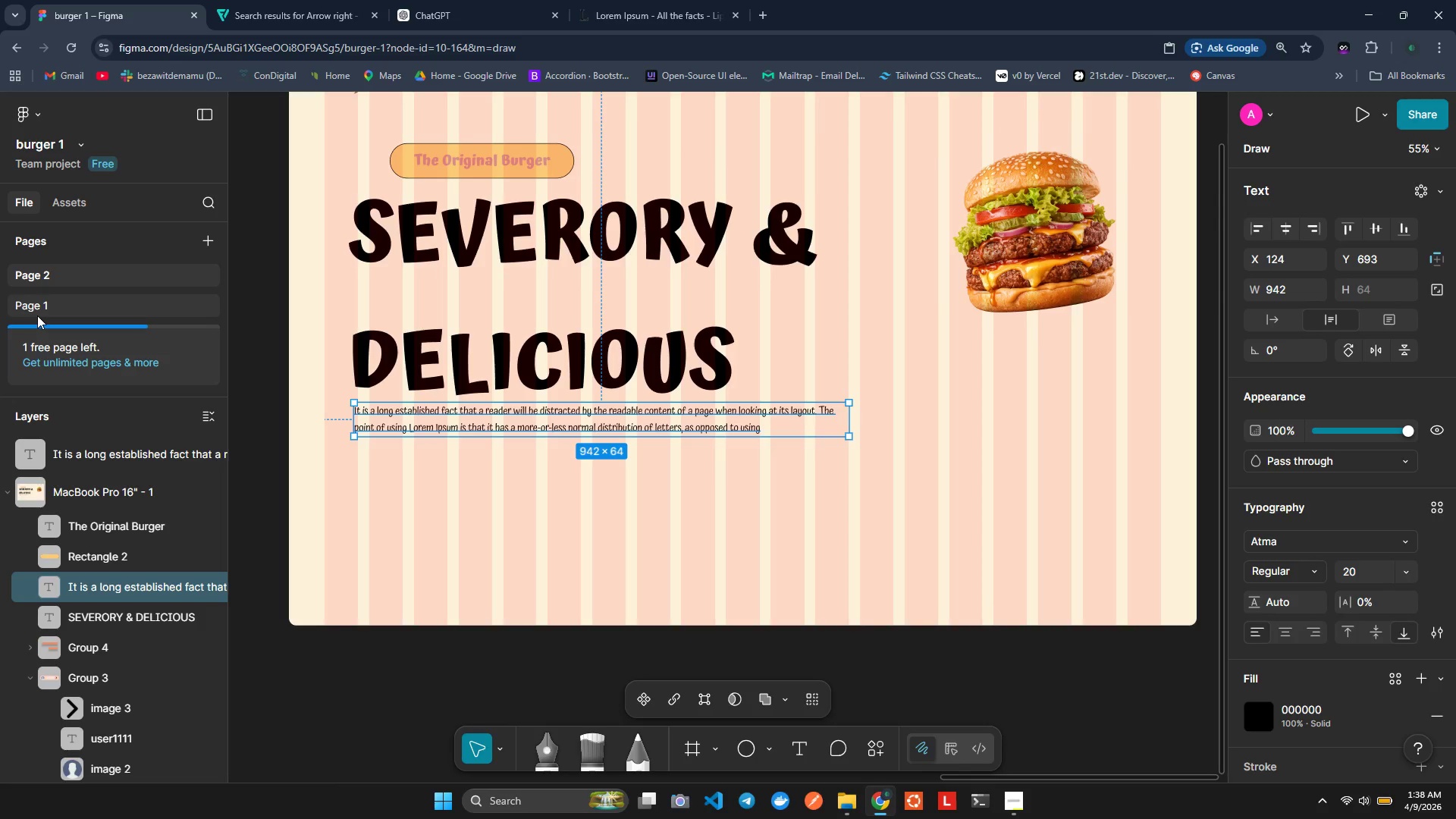 
wait(12.29)
 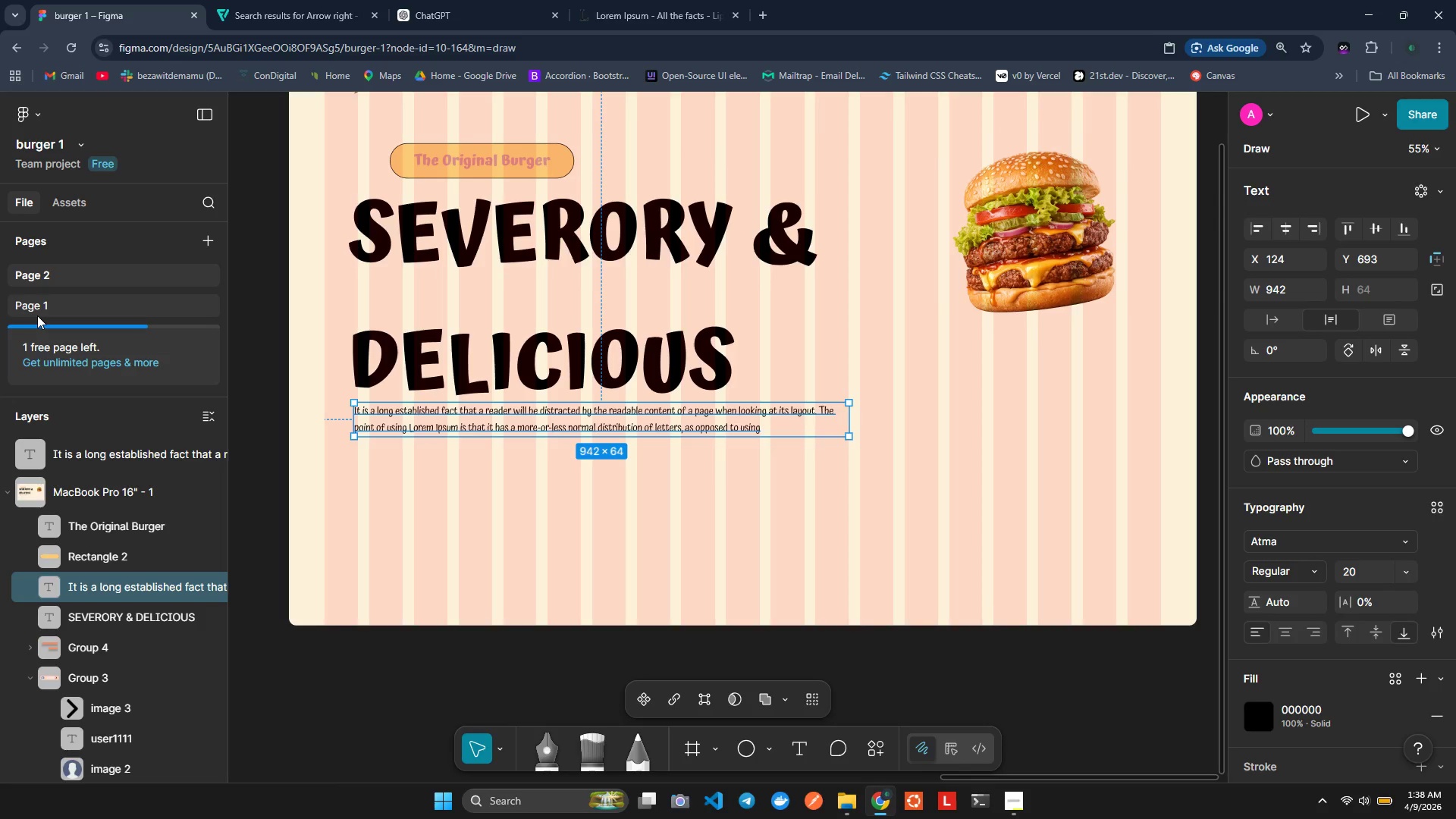 
left_click([540, 684])
 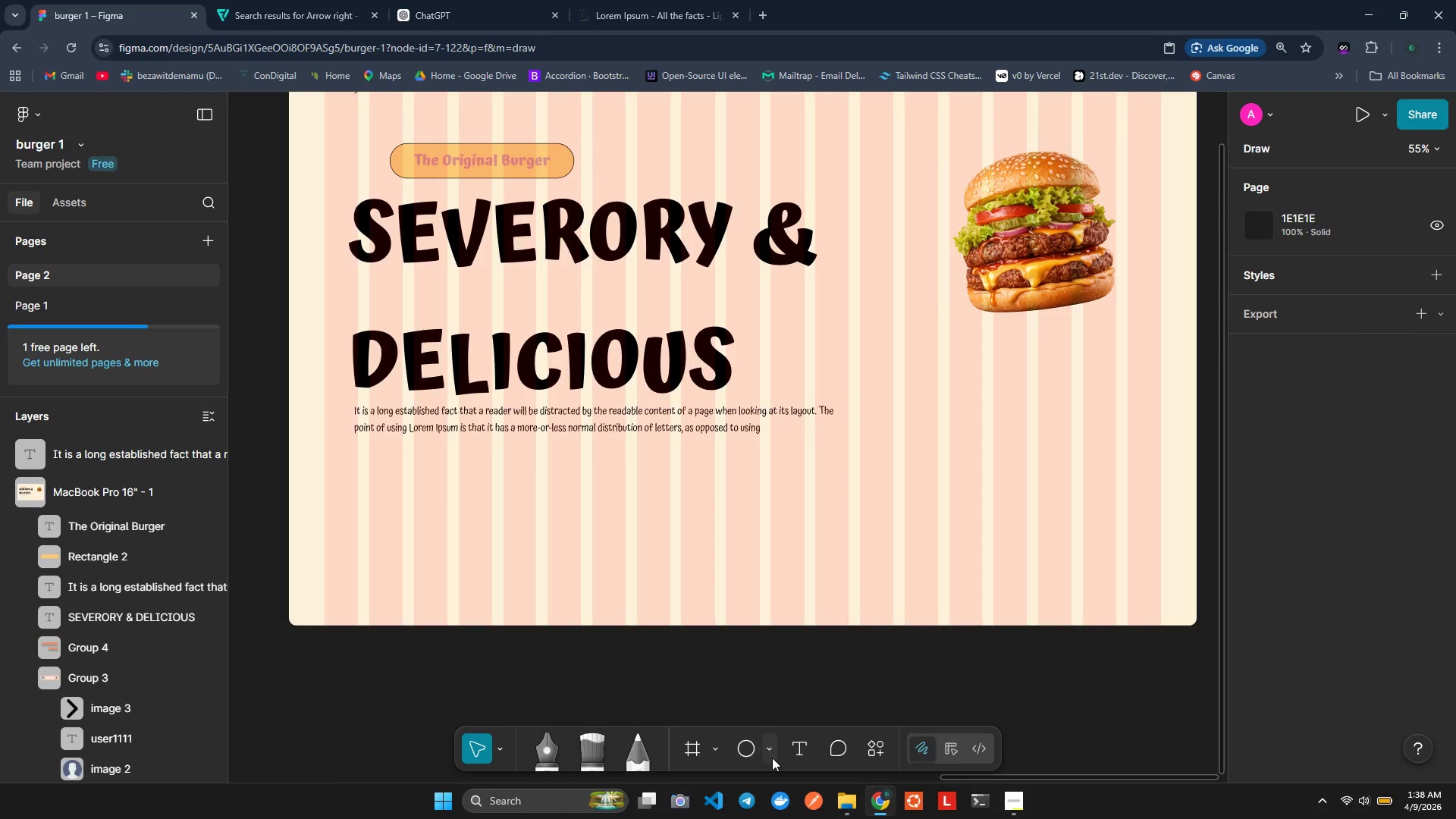 
key(Alt+AltLeft)
 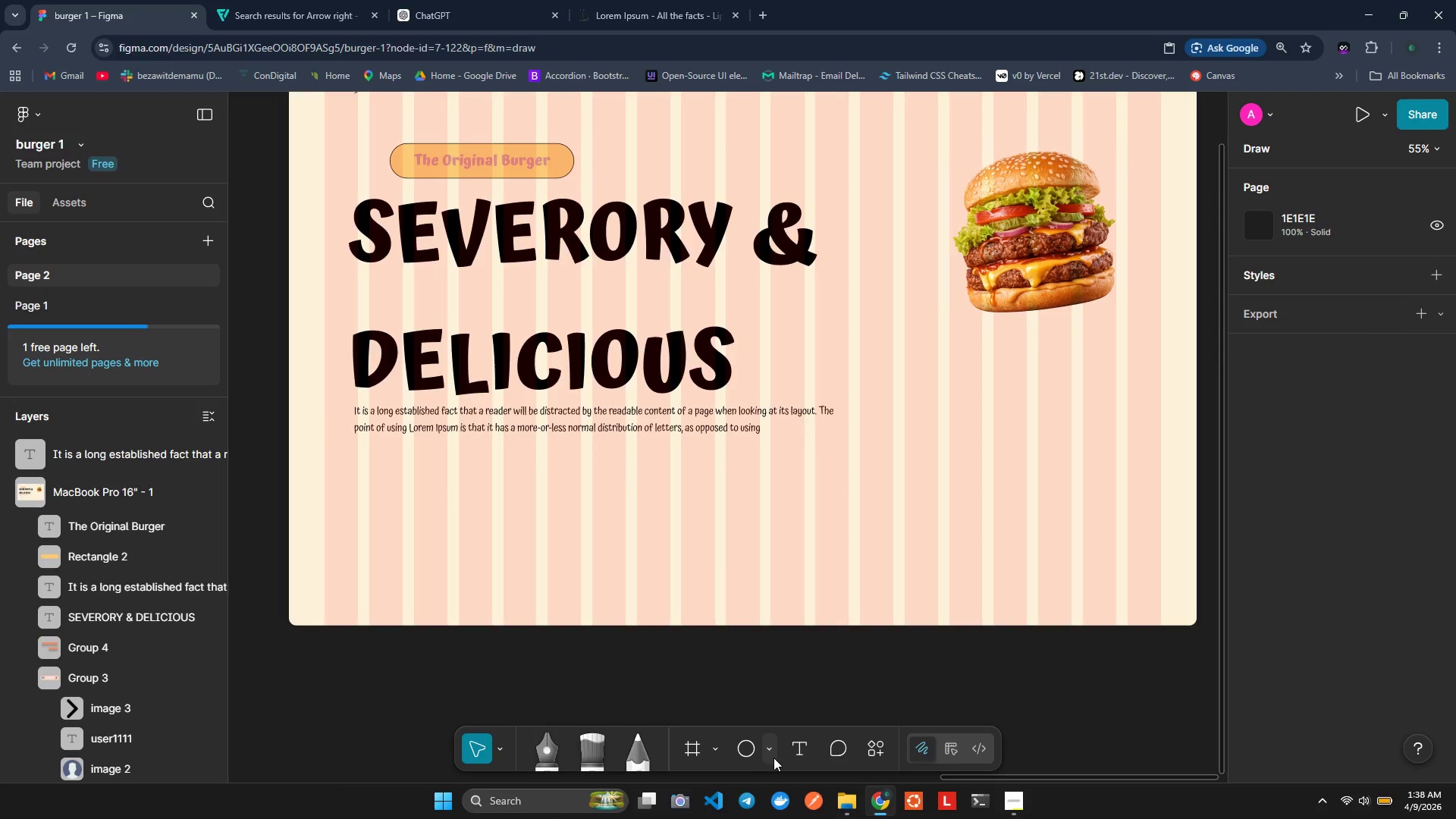 
key(Alt+Tab)